 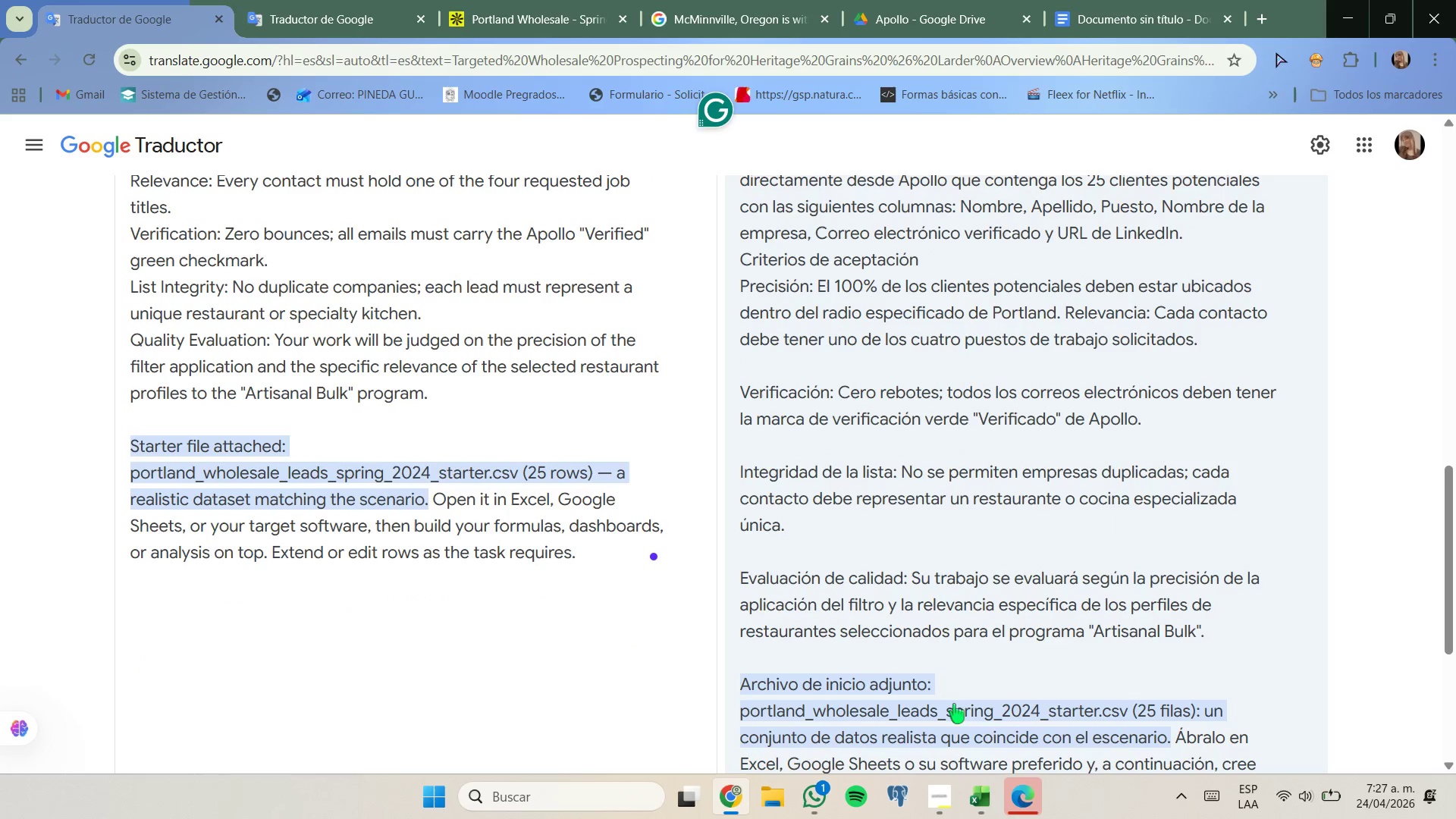 
mouse_move([969, 771])
 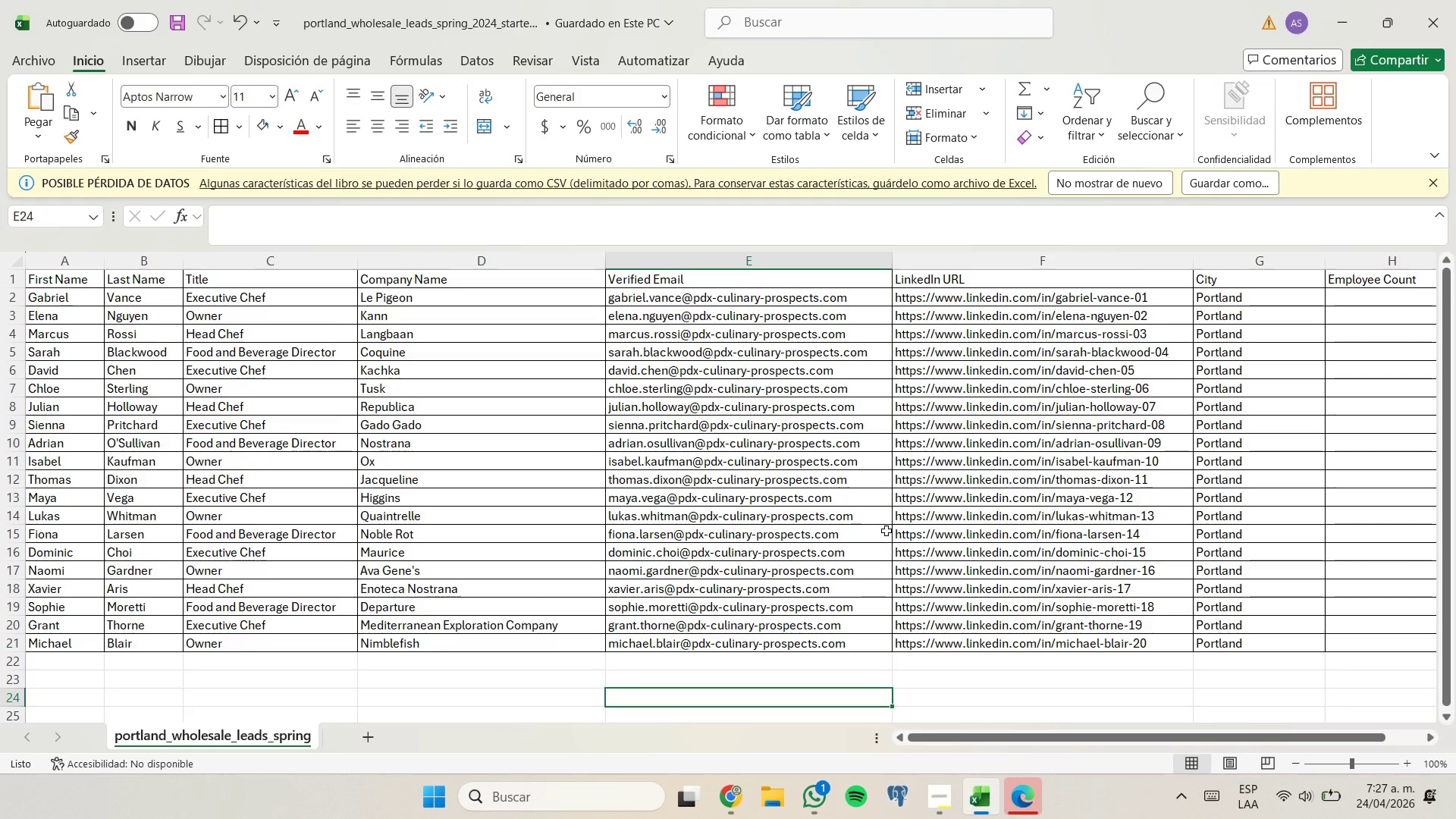 
scroll: coordinate [886, 534], scroll_direction: down, amount: 2.0
 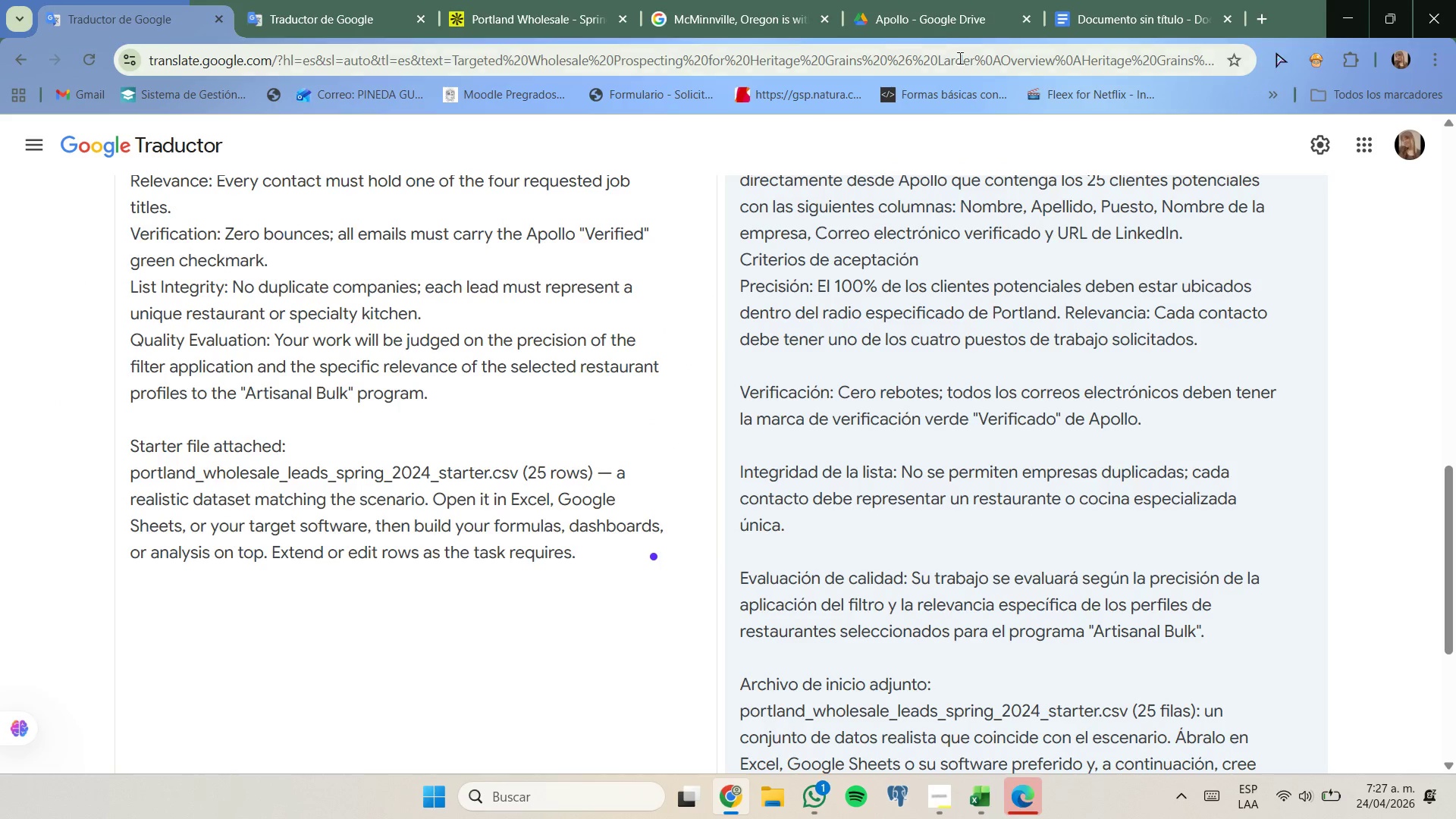 
left_click([485, 0])
 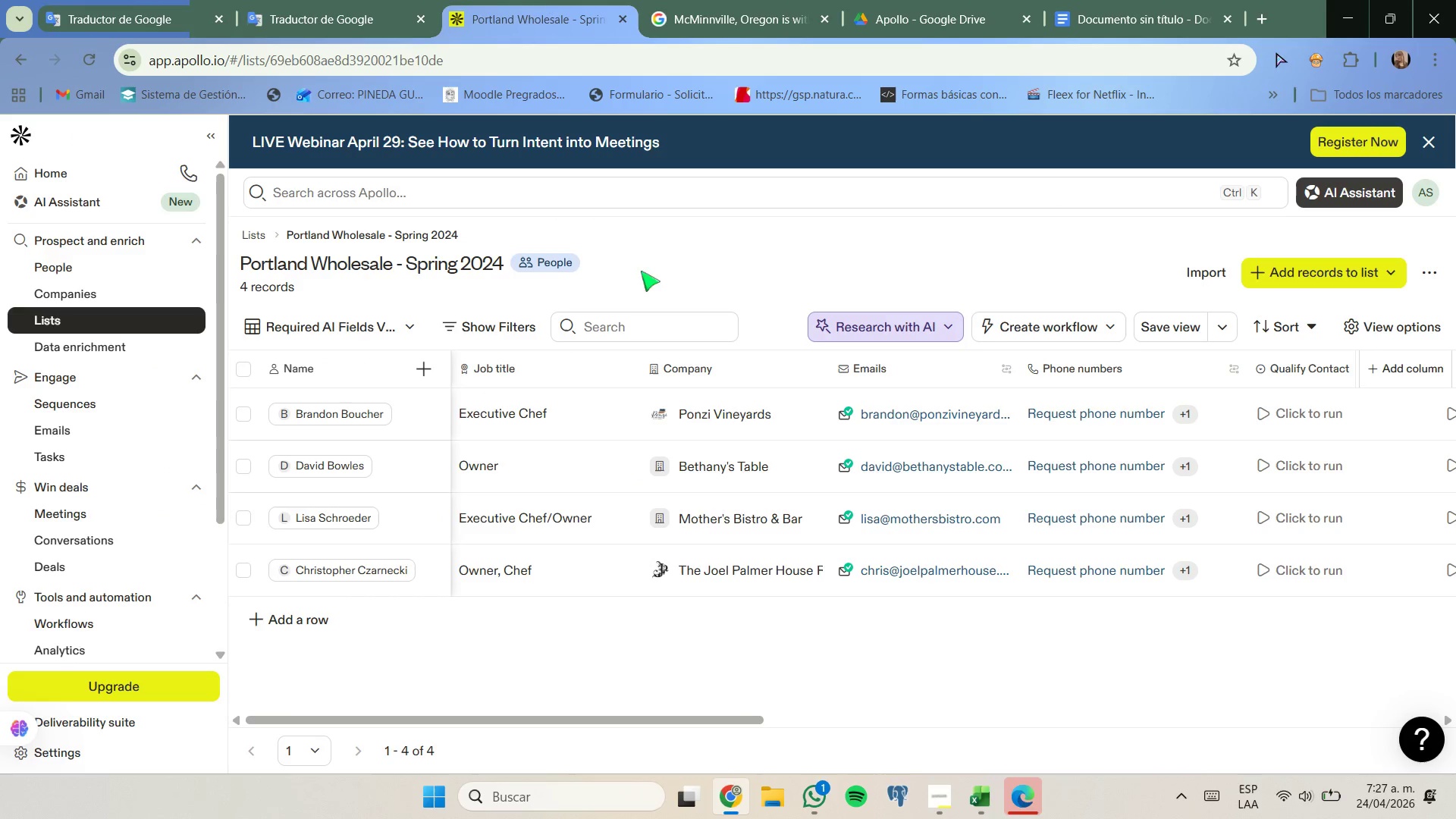 
left_click([149, 329])
 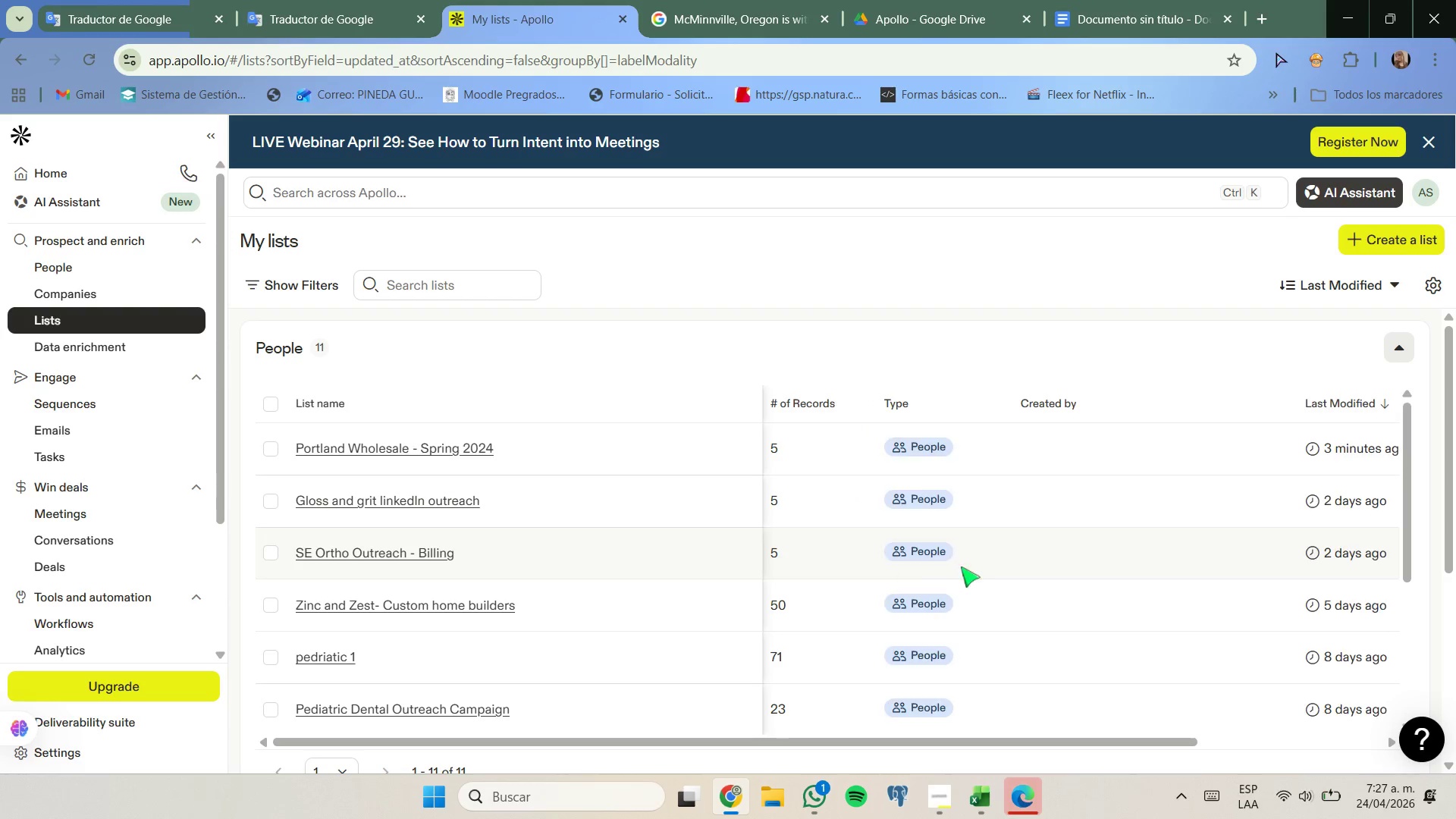 
left_click_drag(start_coordinate=[993, 744], to_coordinate=[1270, 742])
 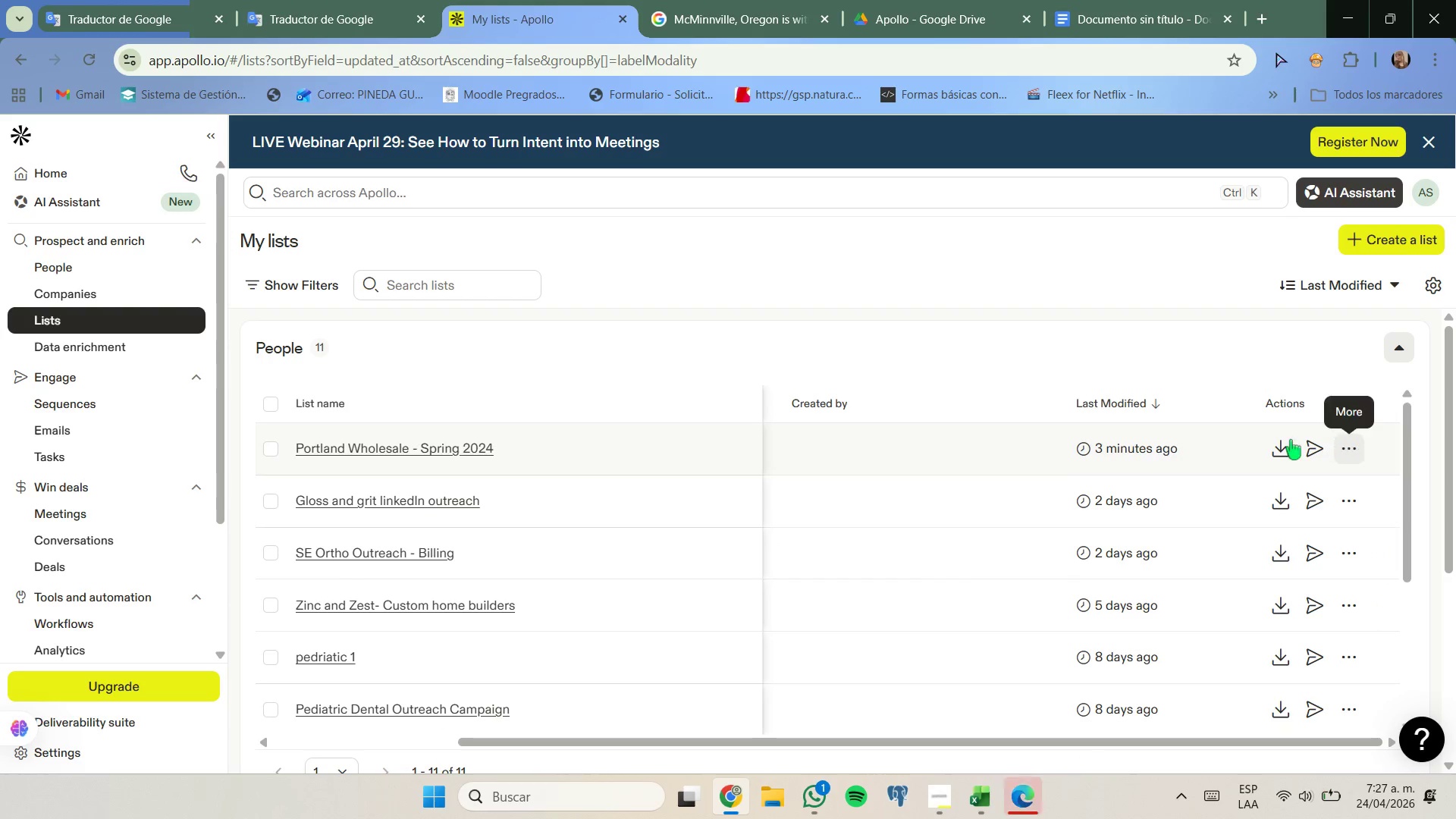 
left_click([1291, 446])
 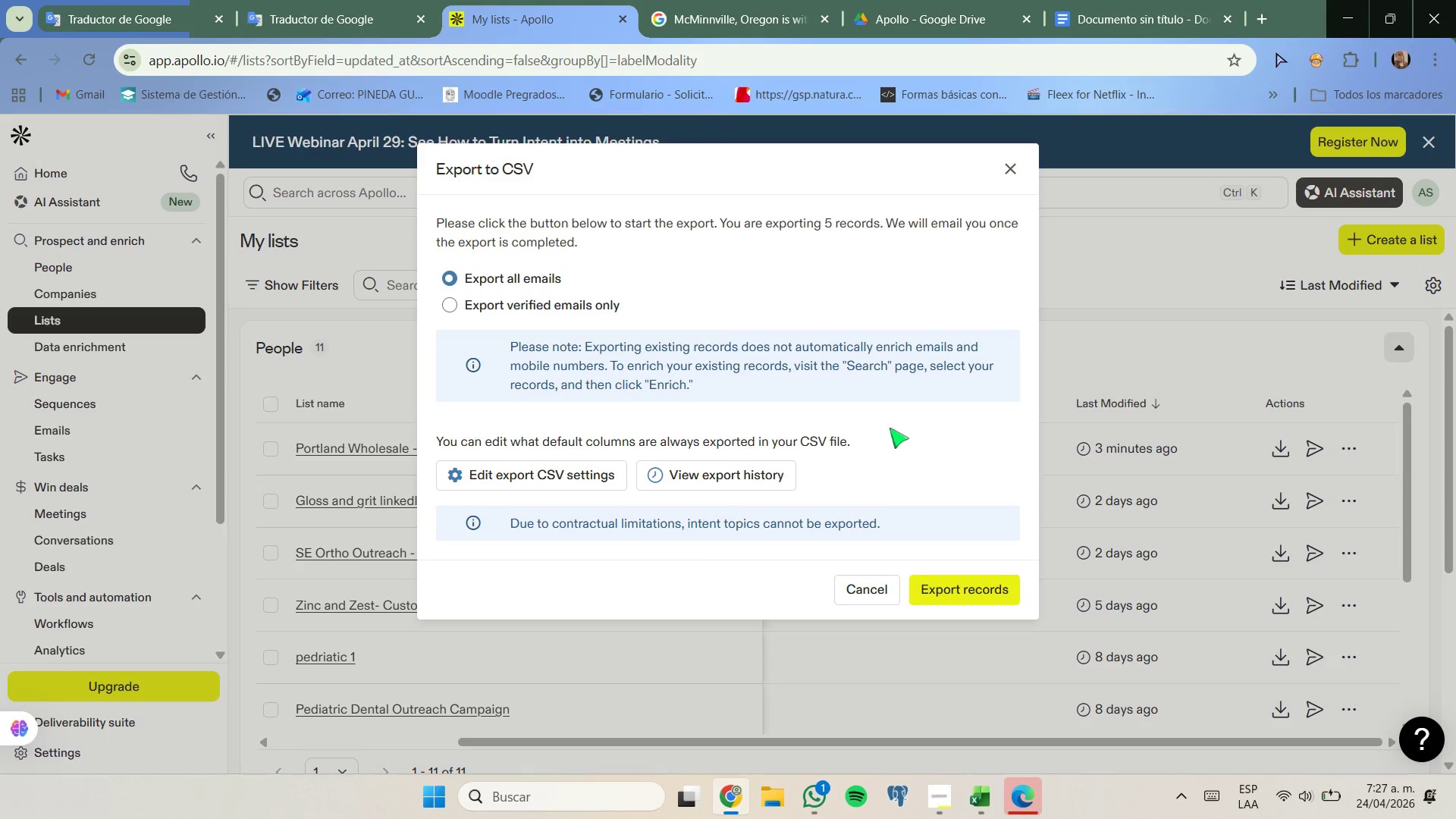 
left_click([585, 309])
 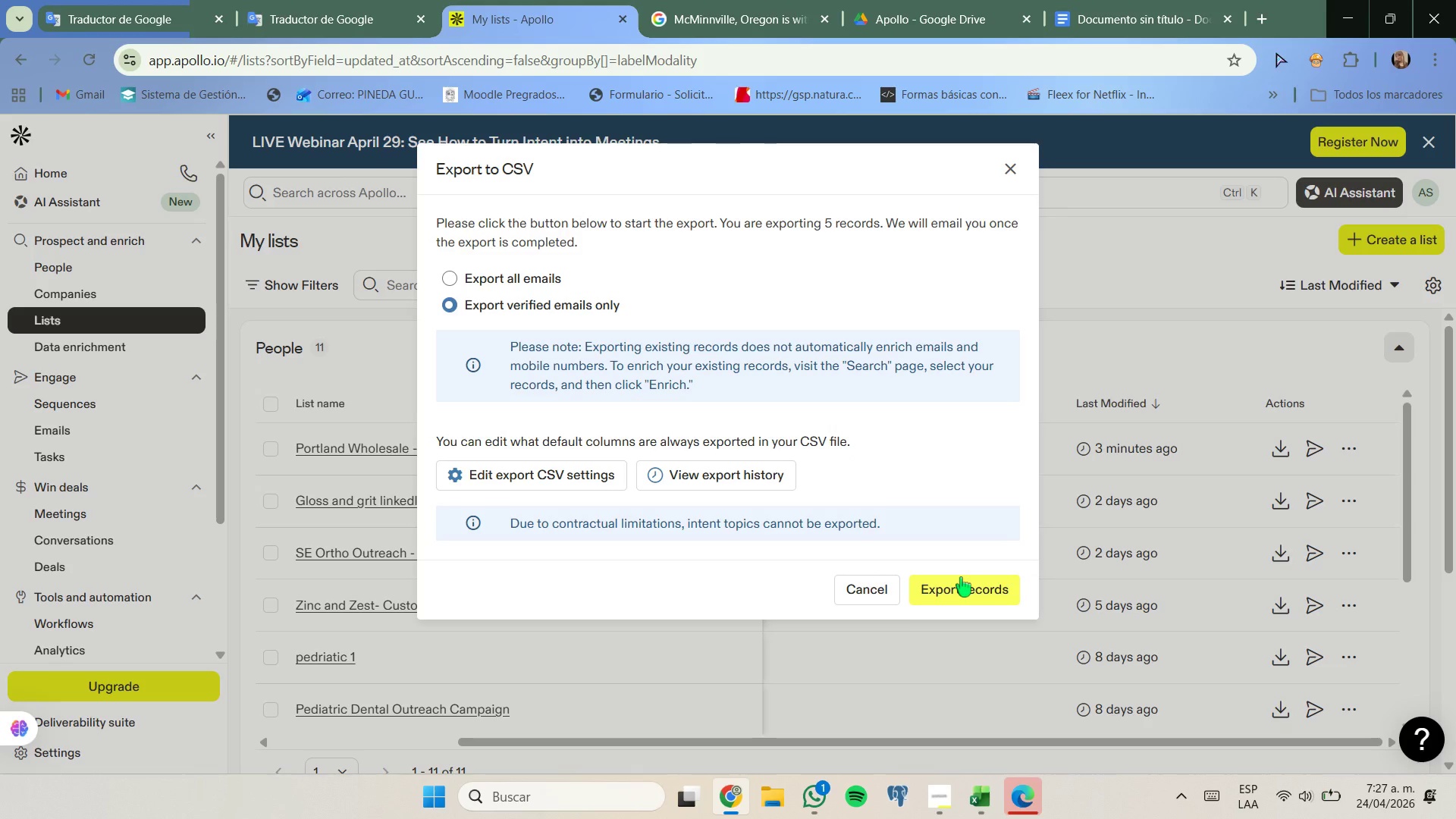 
left_click([961, 577])
 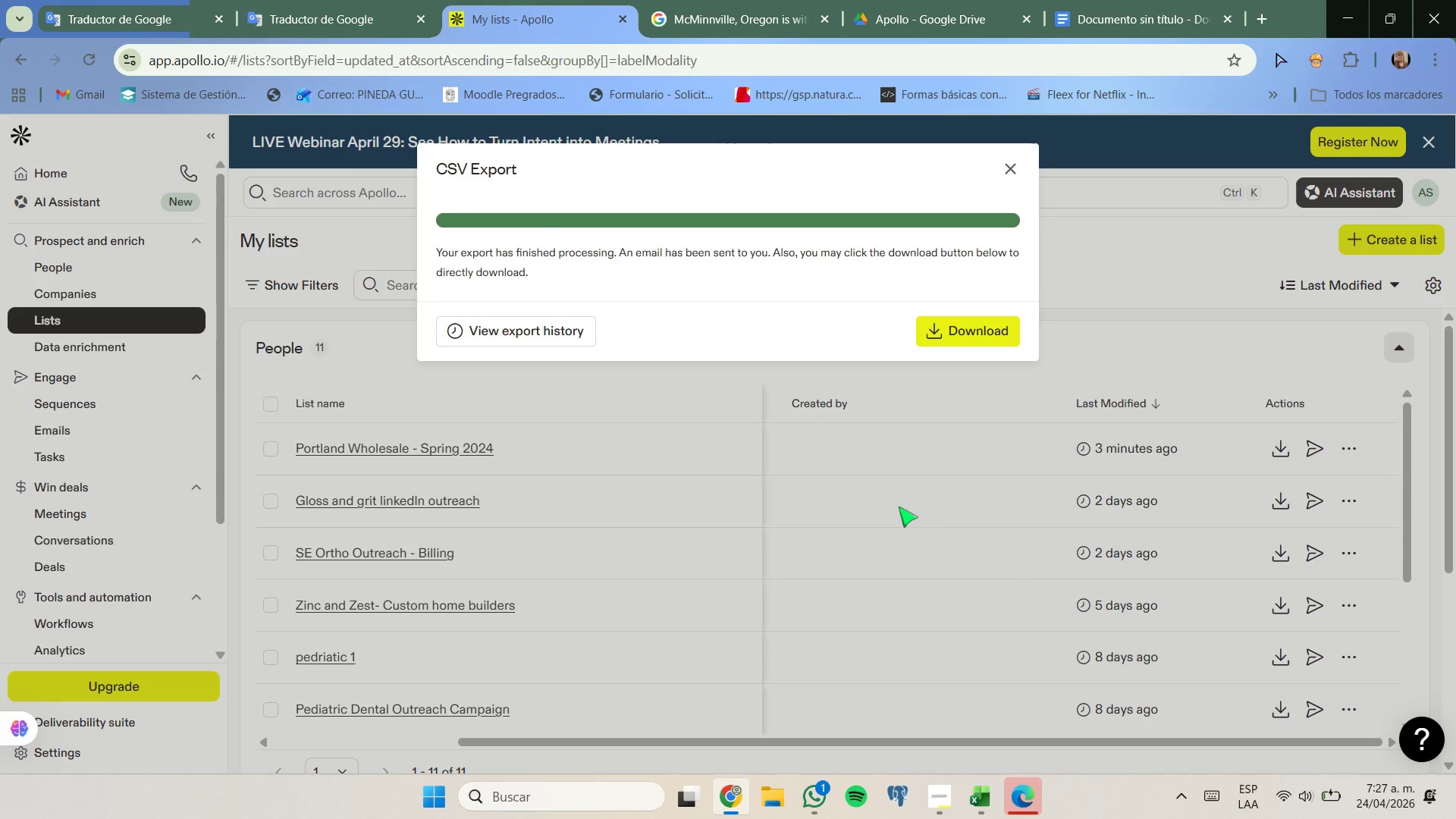 
left_click([967, 337])
 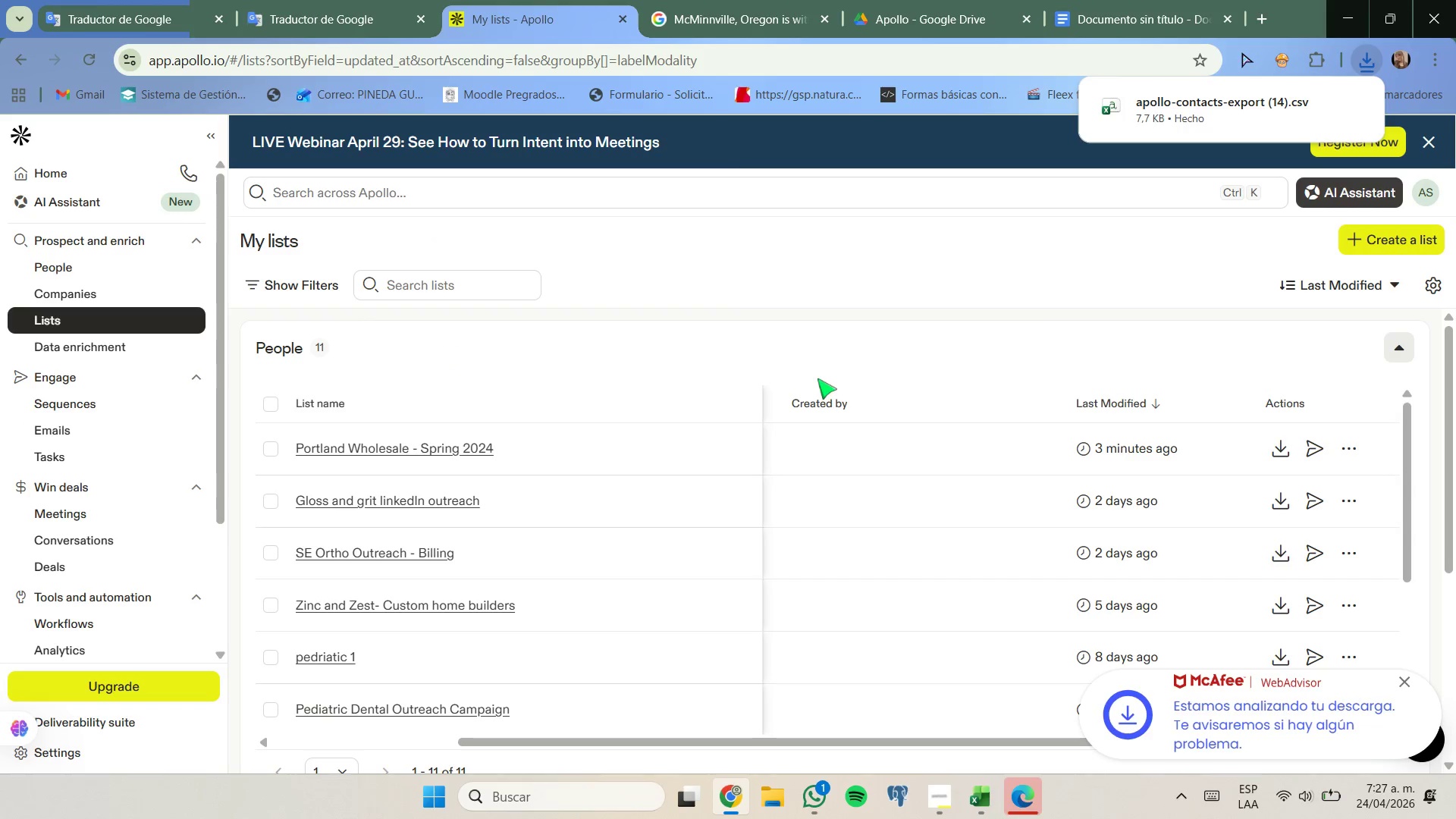 
left_click([1186, 93])
 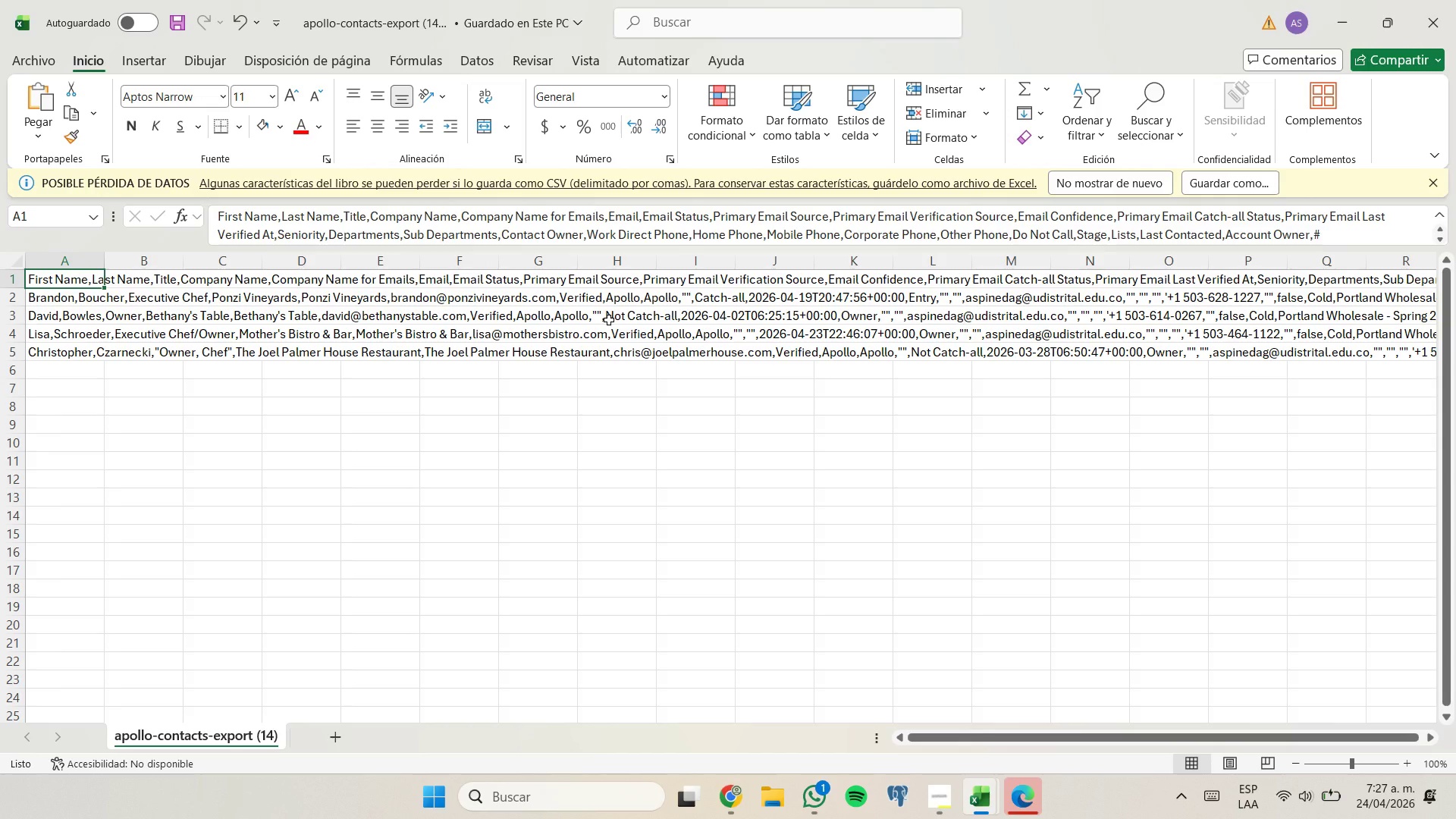 
wait(5.25)
 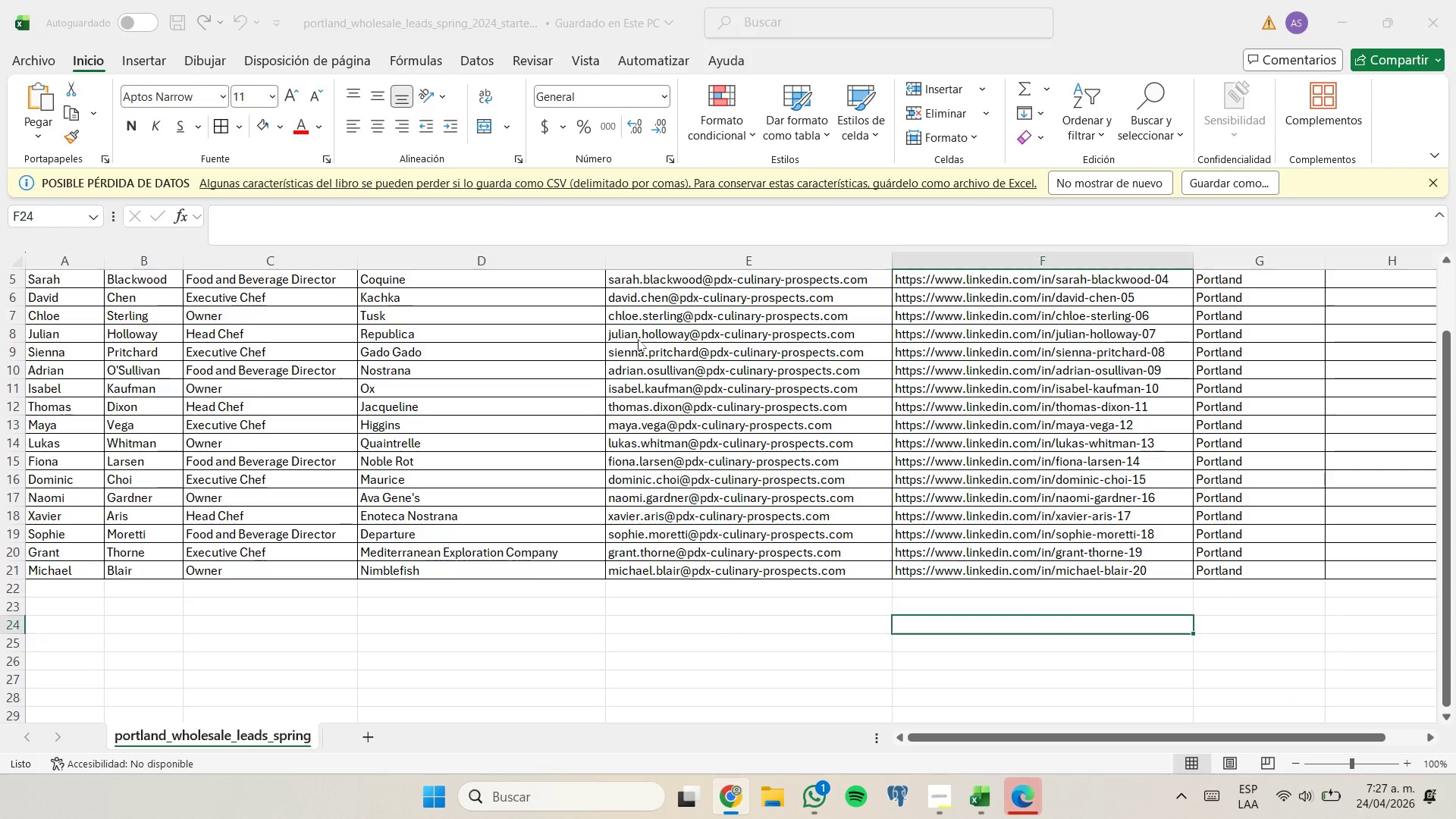 
left_click([89, 251])
 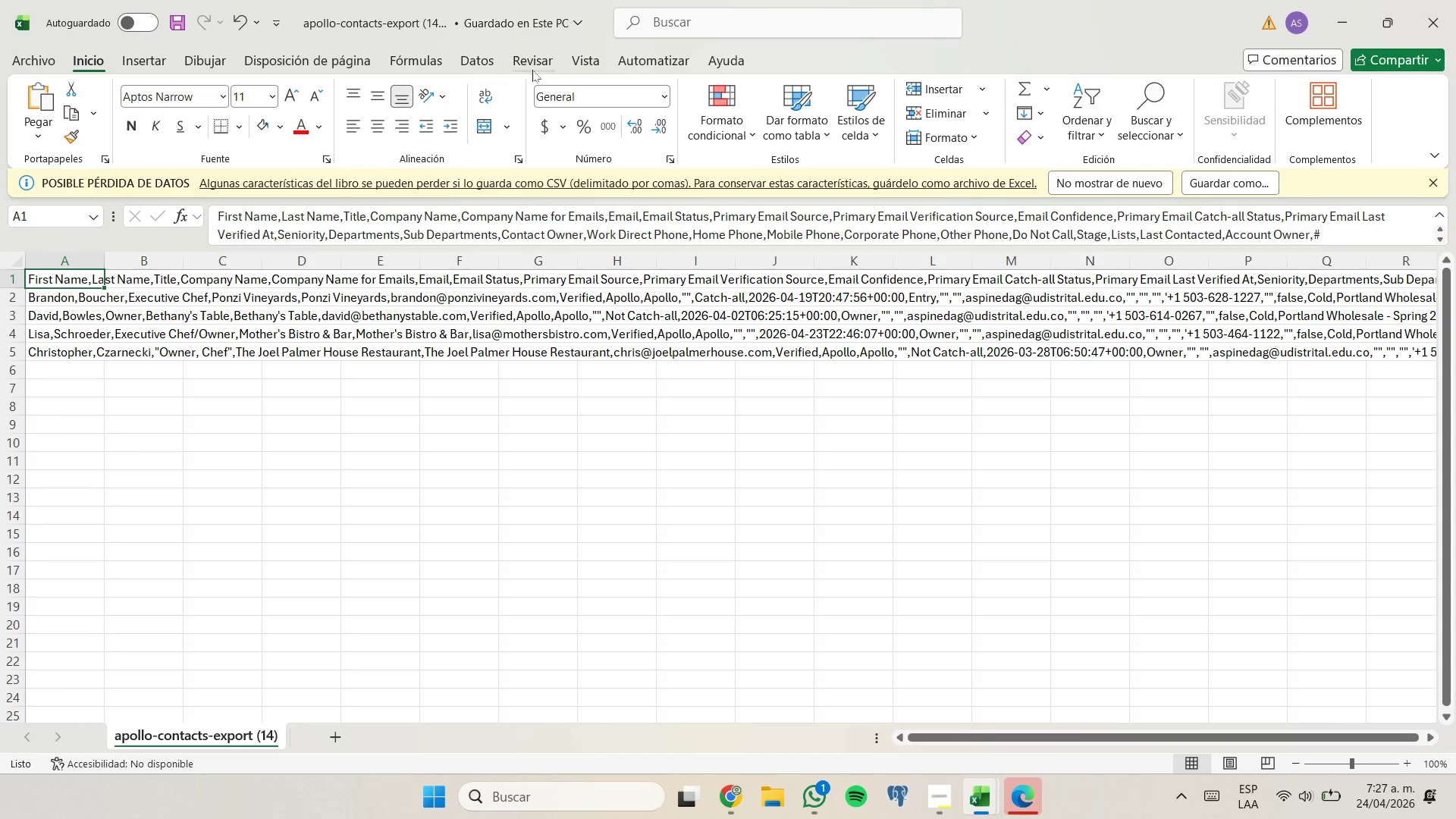 
left_click([482, 58])
 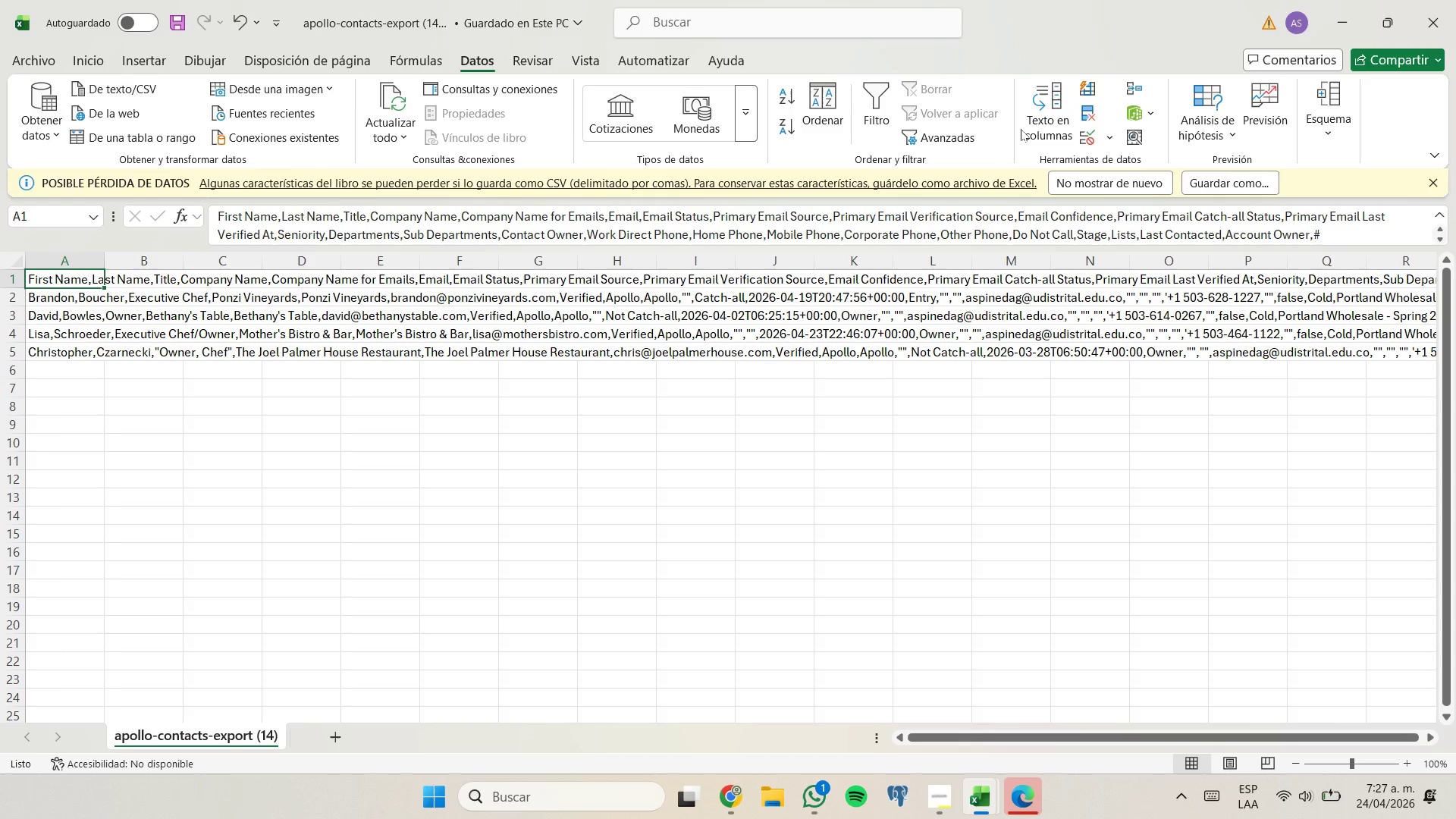 
left_click([1043, 121])
 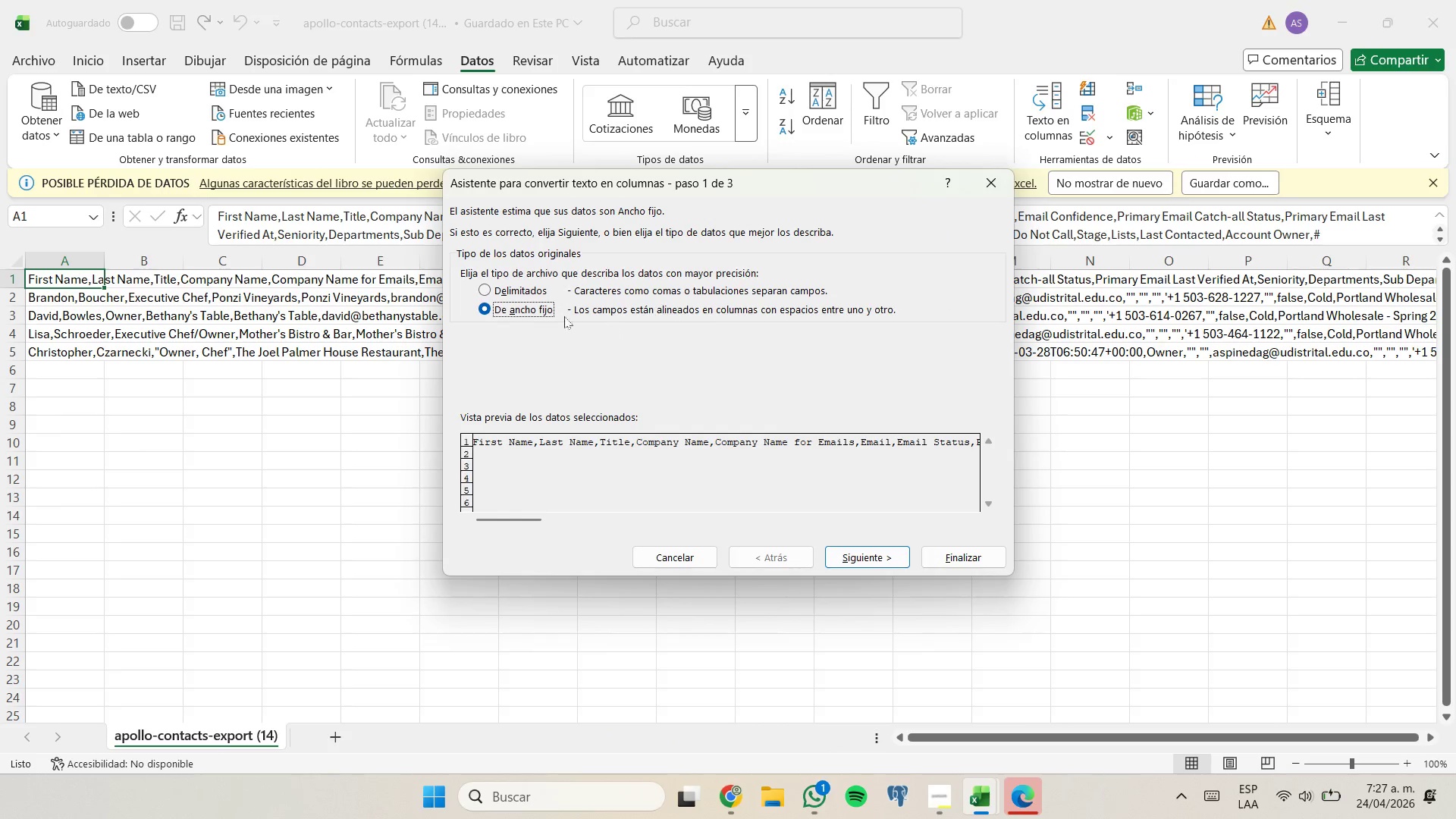 
left_click([537, 280])
 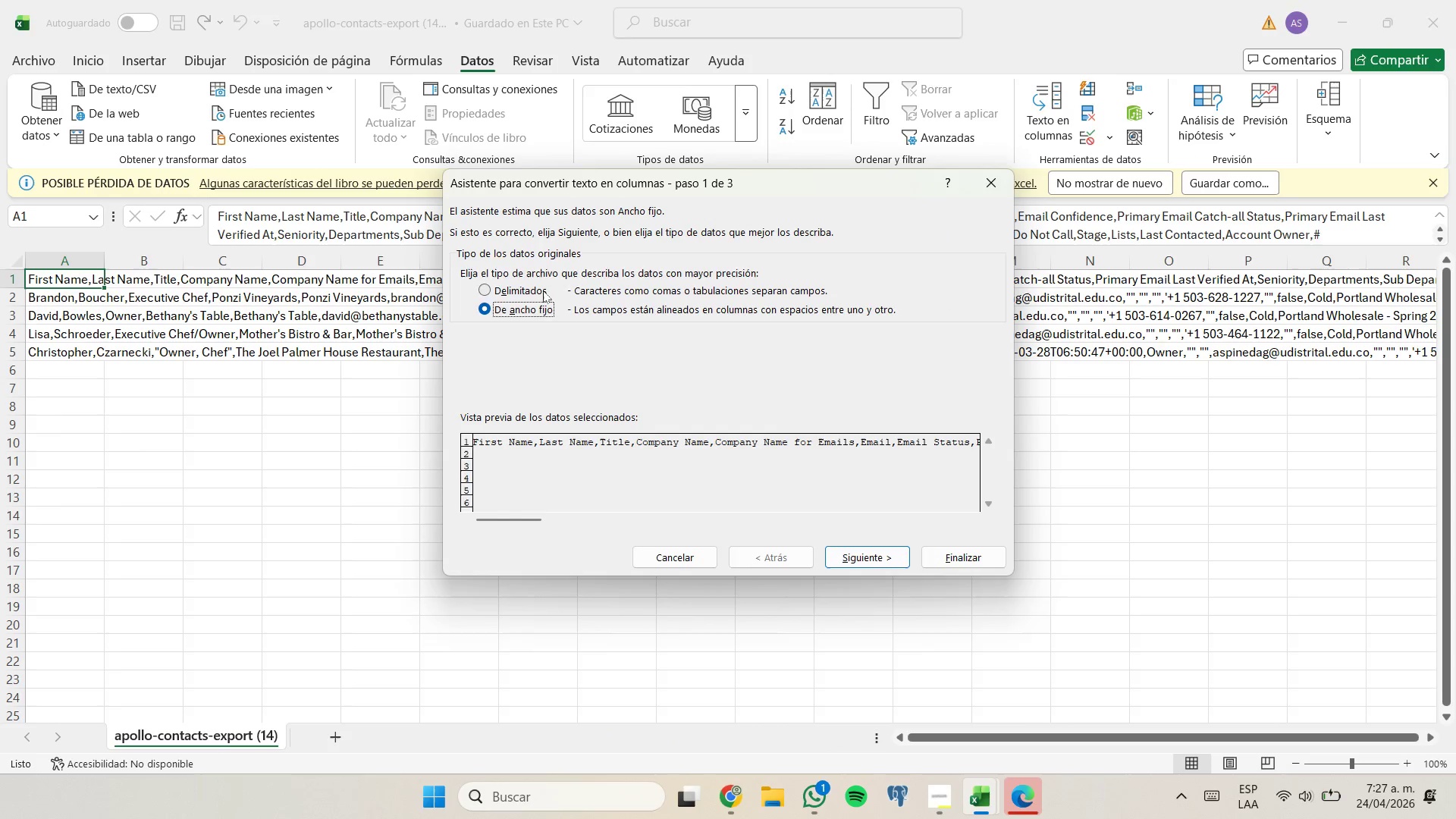 
left_click([543, 290])
 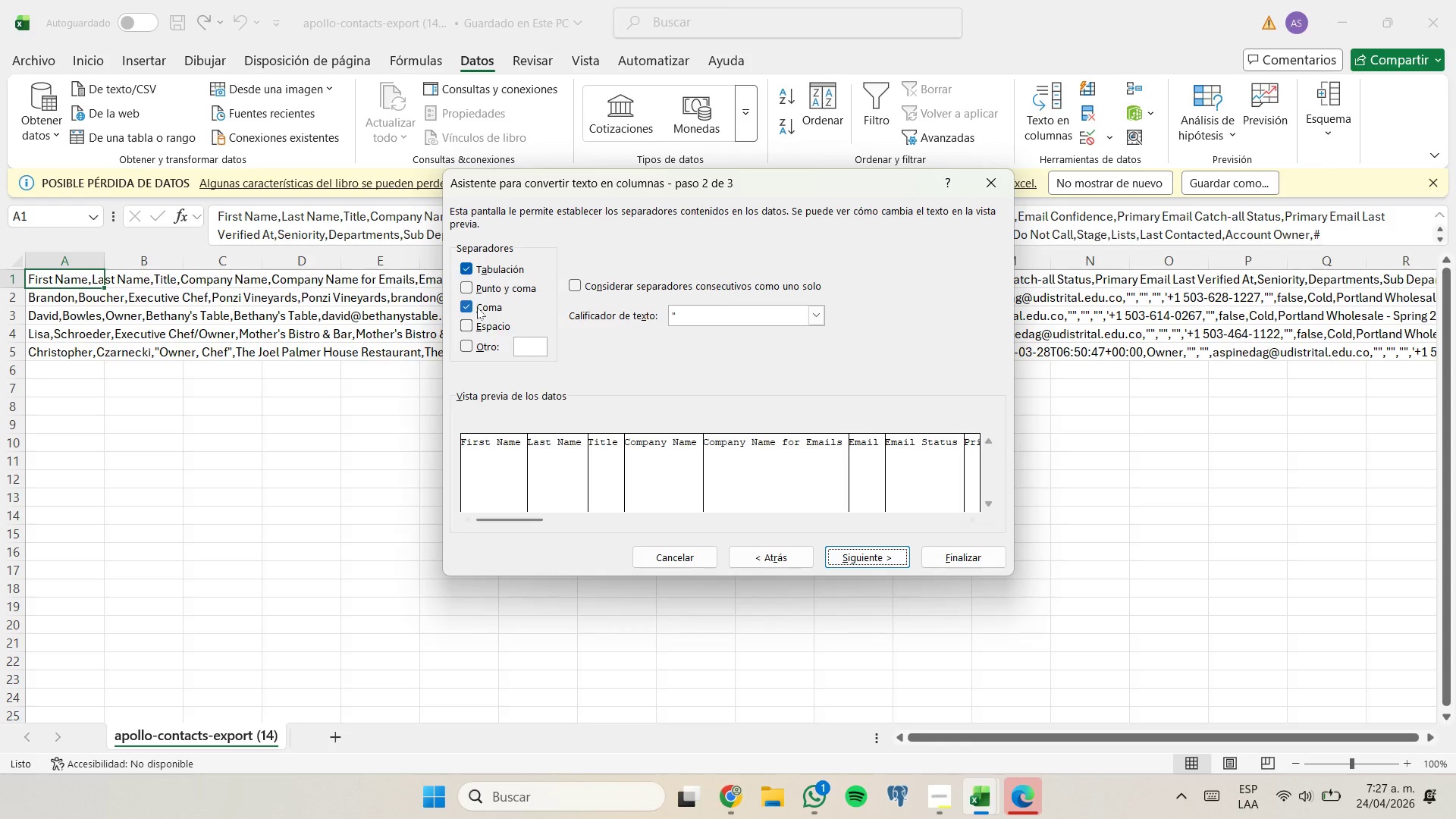 
left_click([893, 551])
 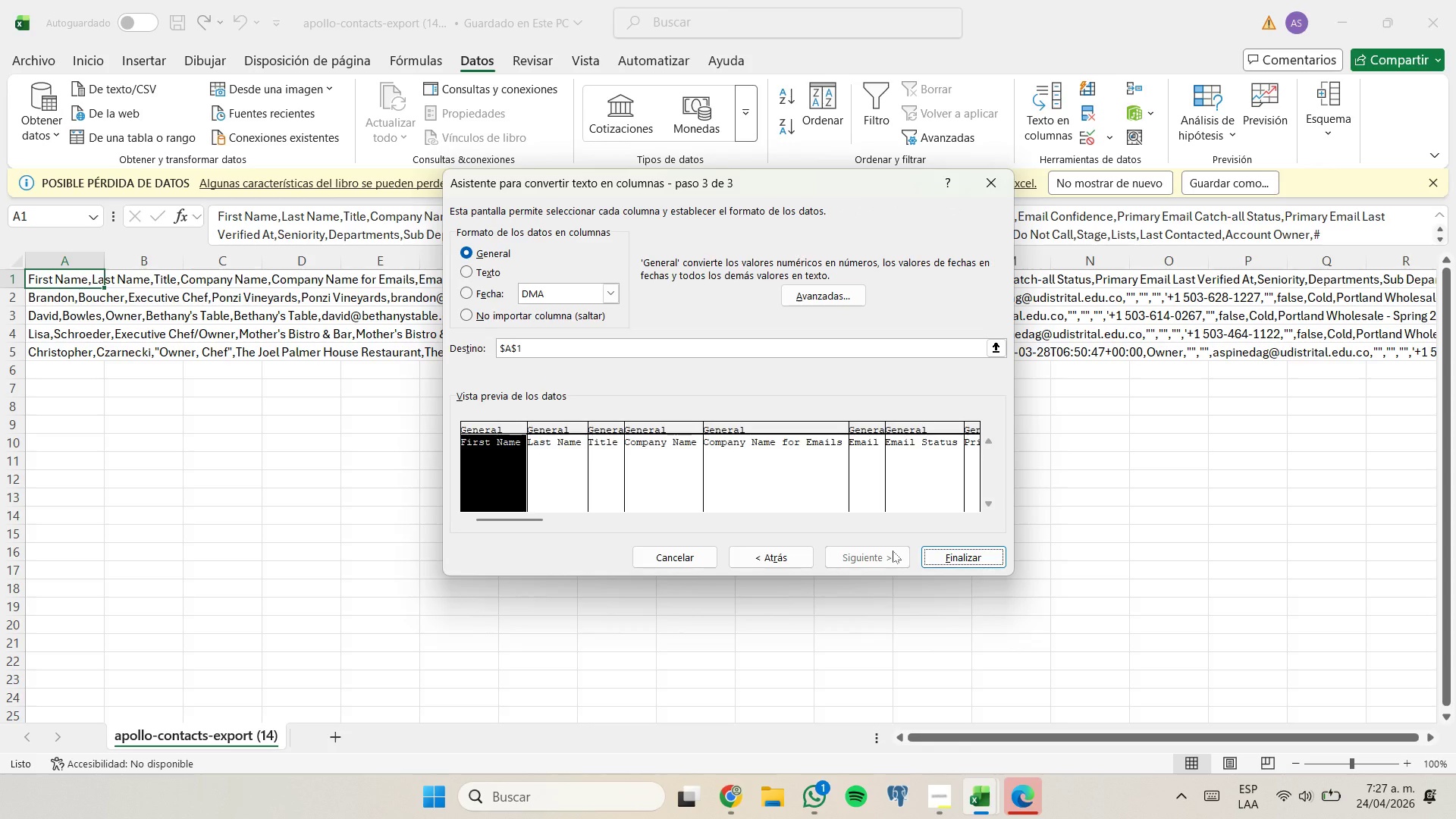 
left_click([893, 551])
 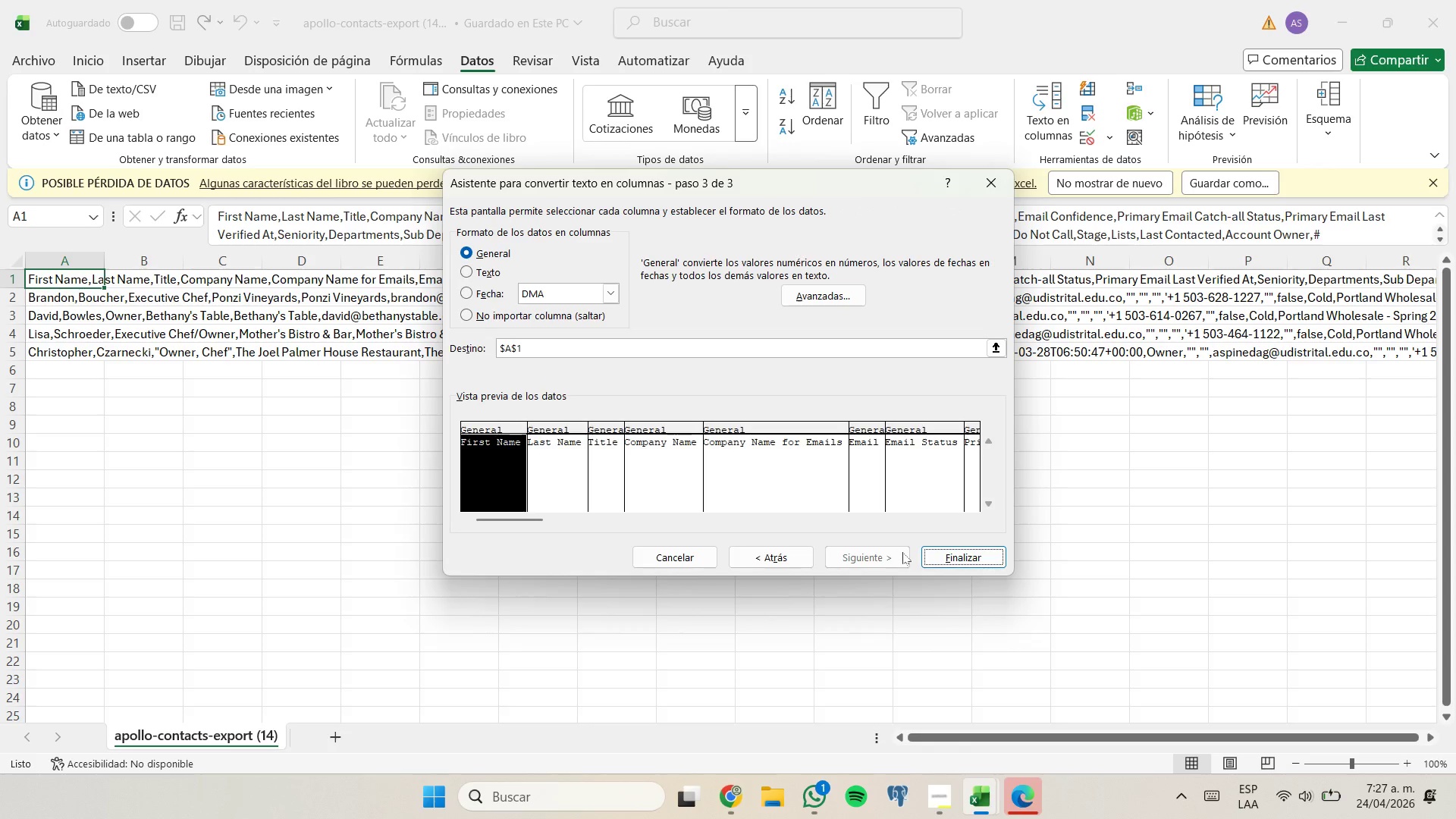 
left_click([947, 561])
 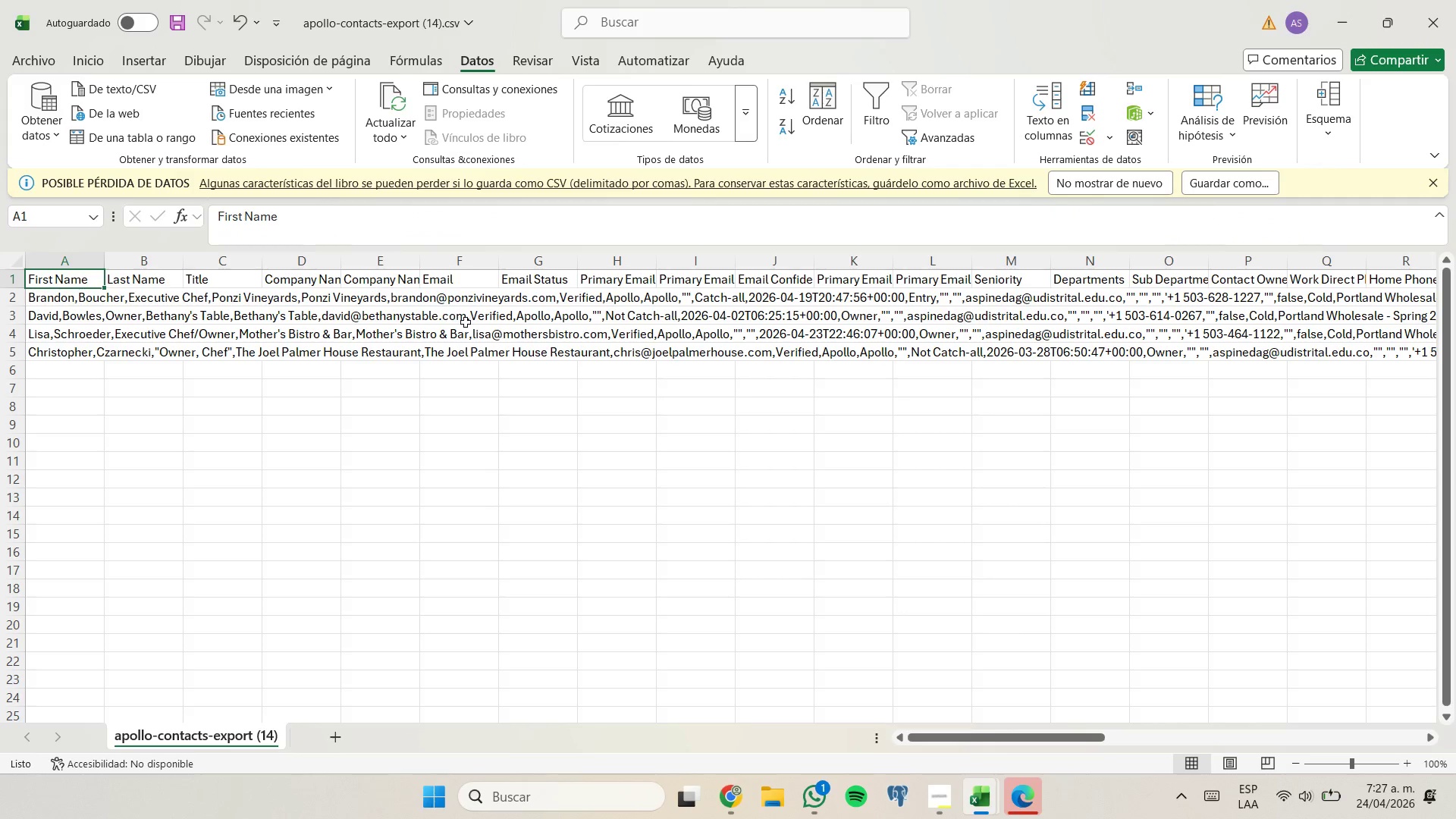 
left_click([73, 261])
 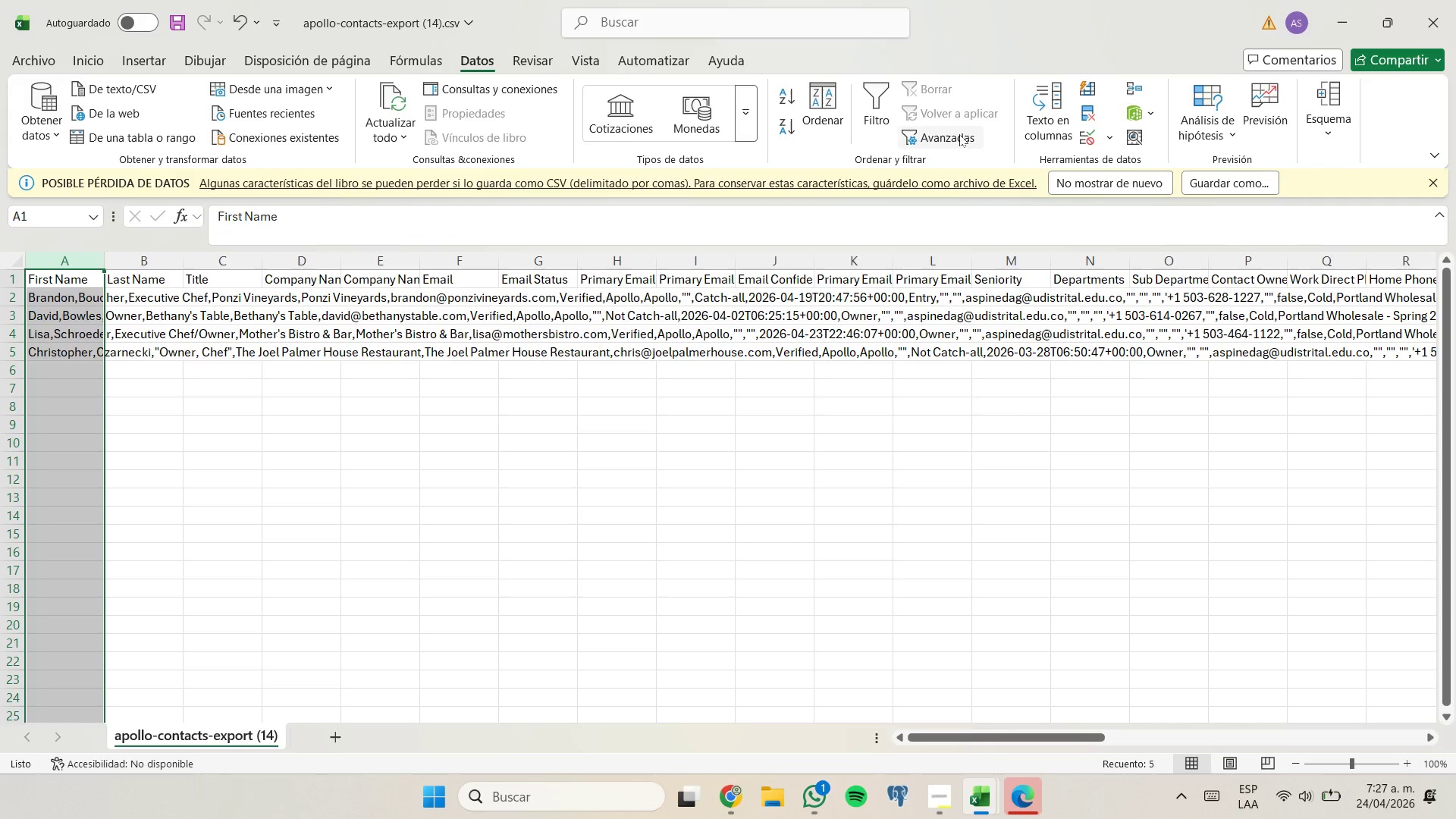 
left_click([1040, 116])
 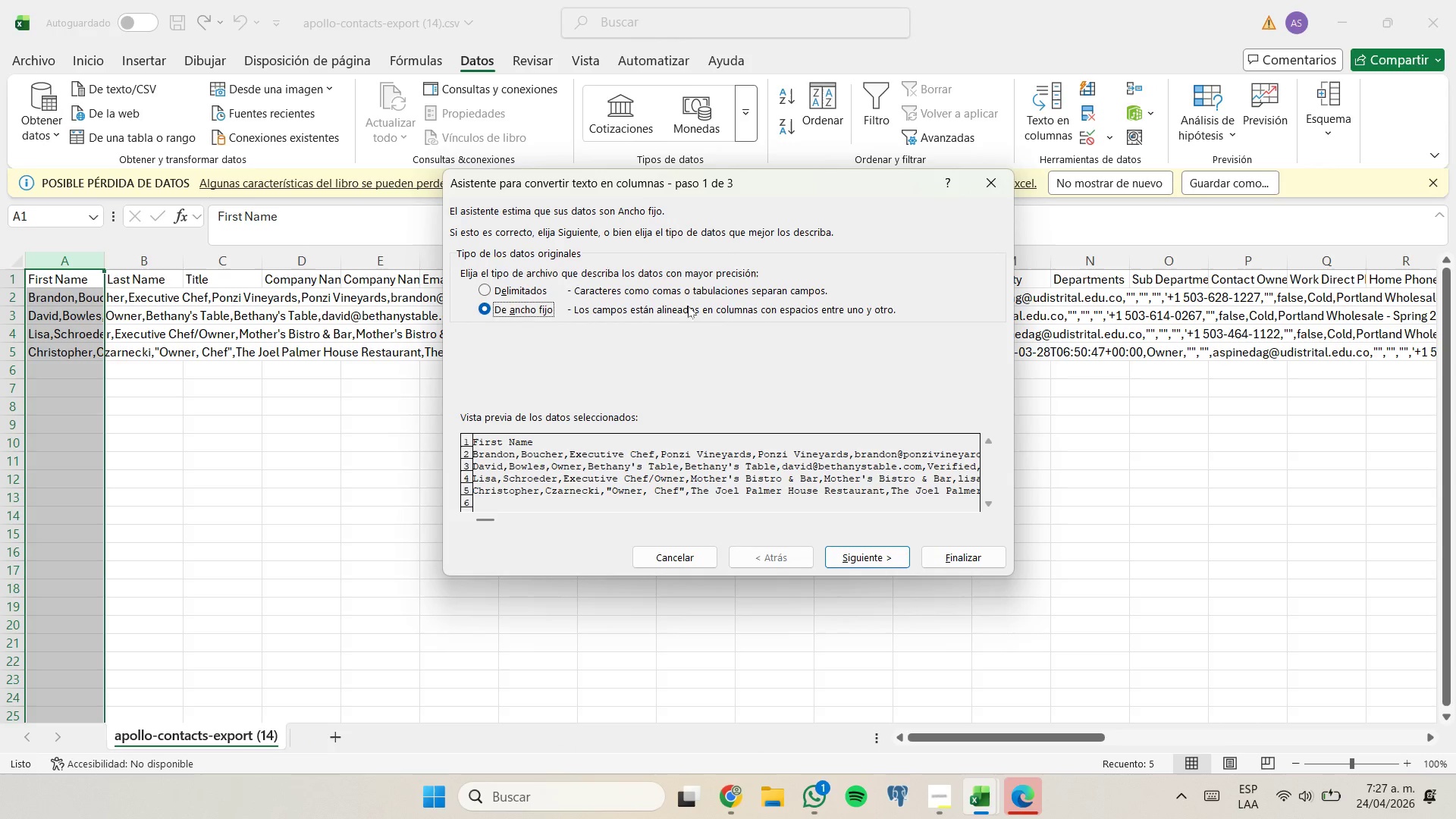 
left_click([687, 286])
 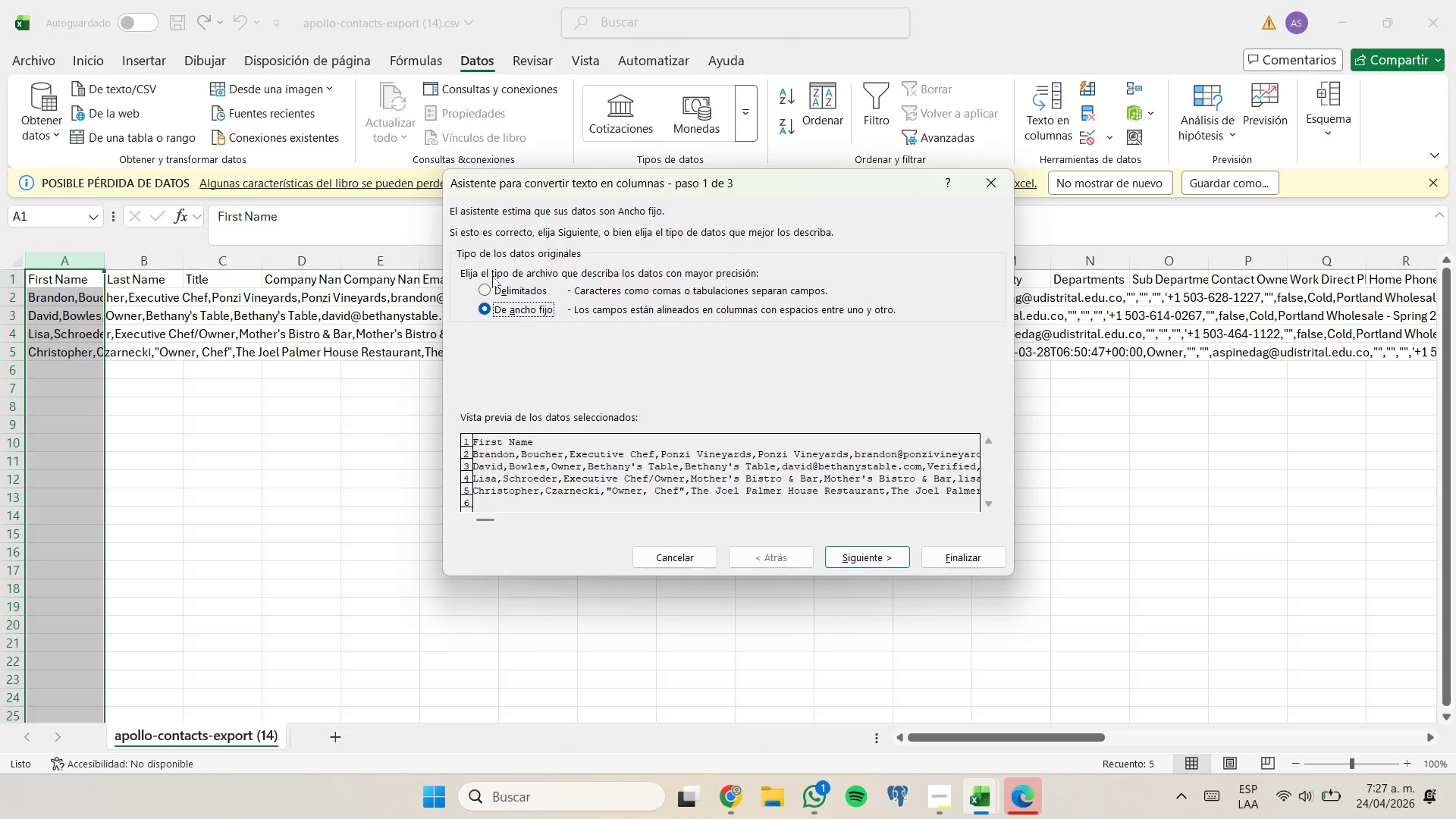 
left_click([496, 287])
 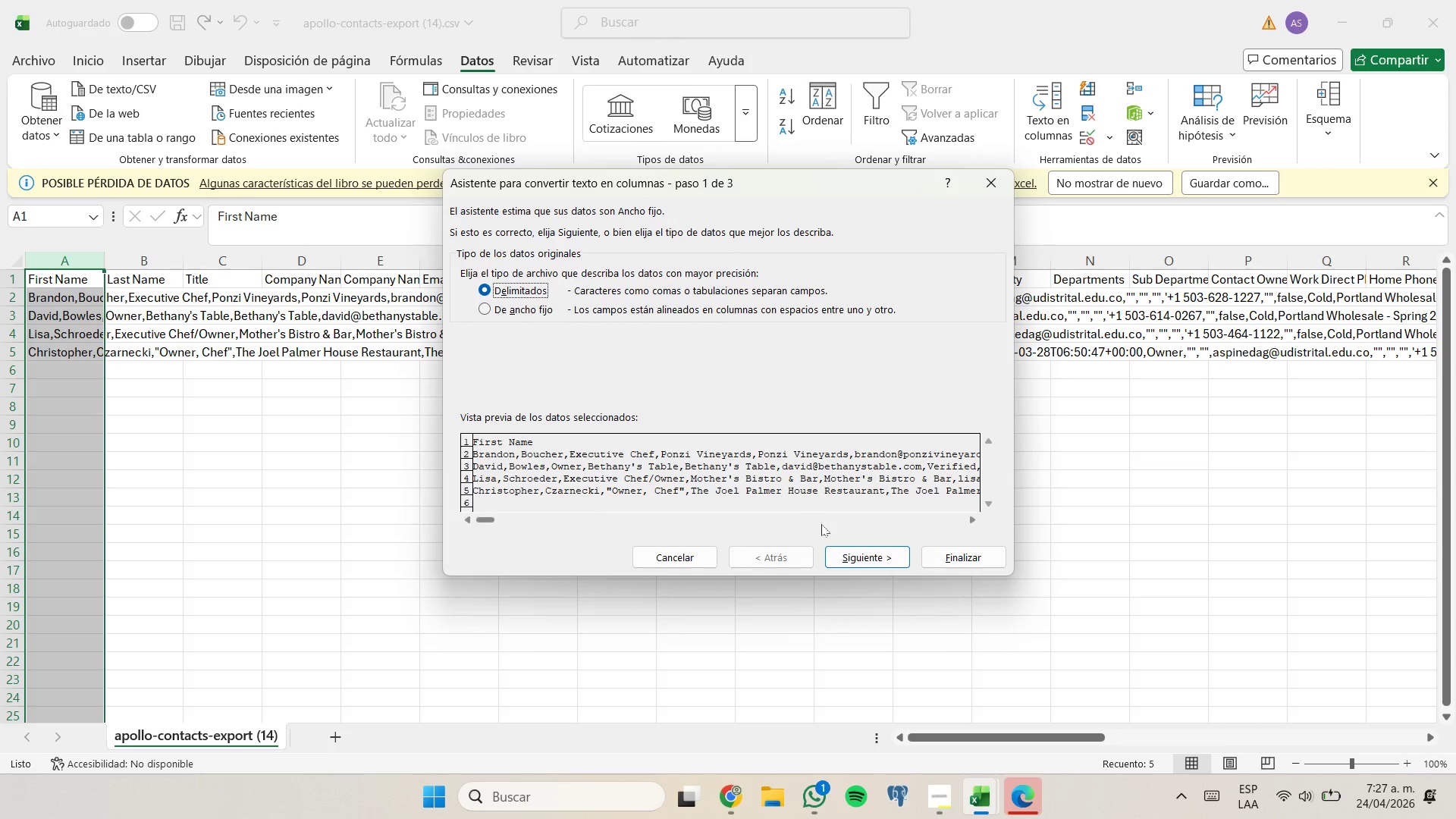 
left_click([857, 544])
 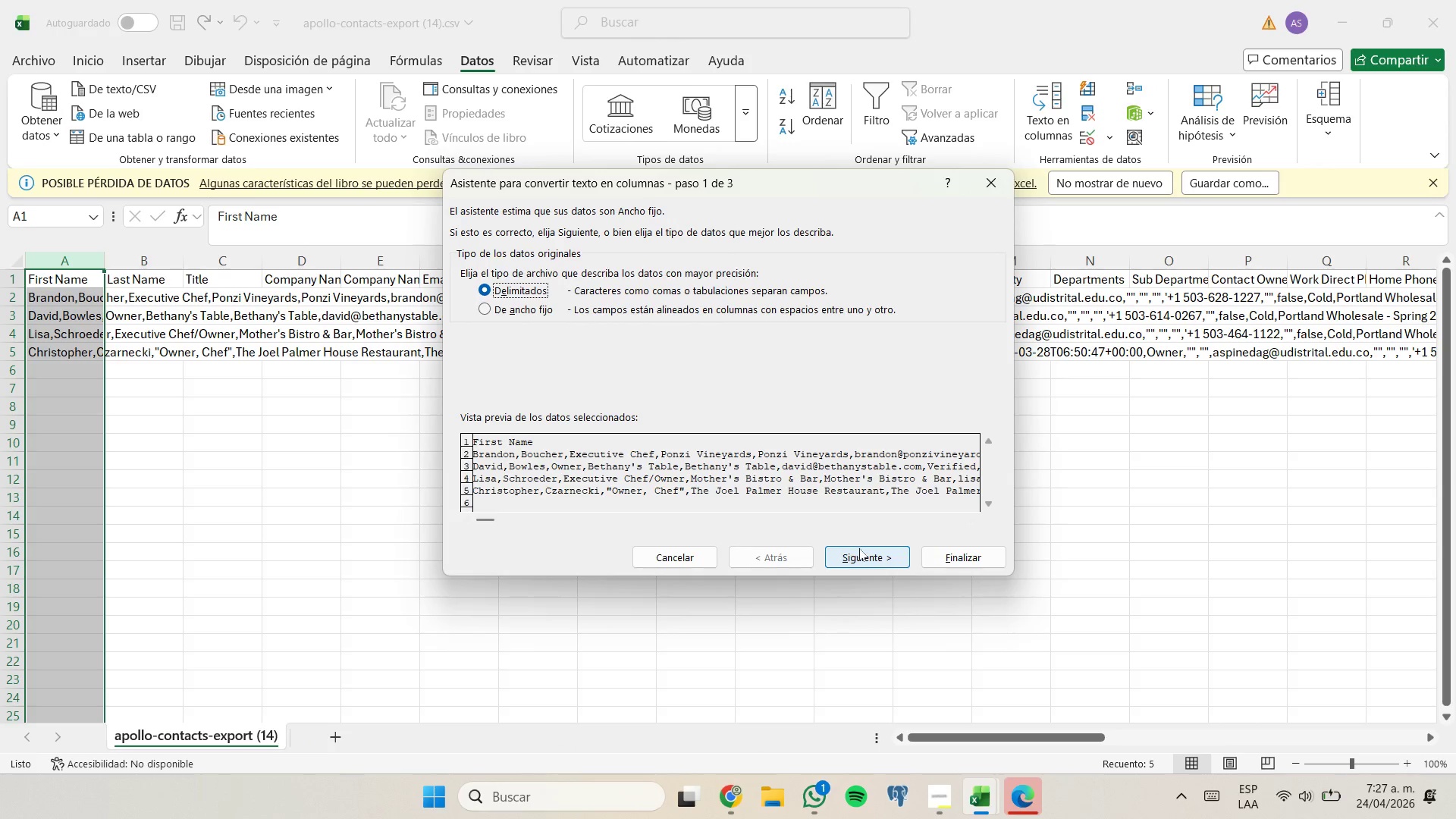 
left_click([860, 551])
 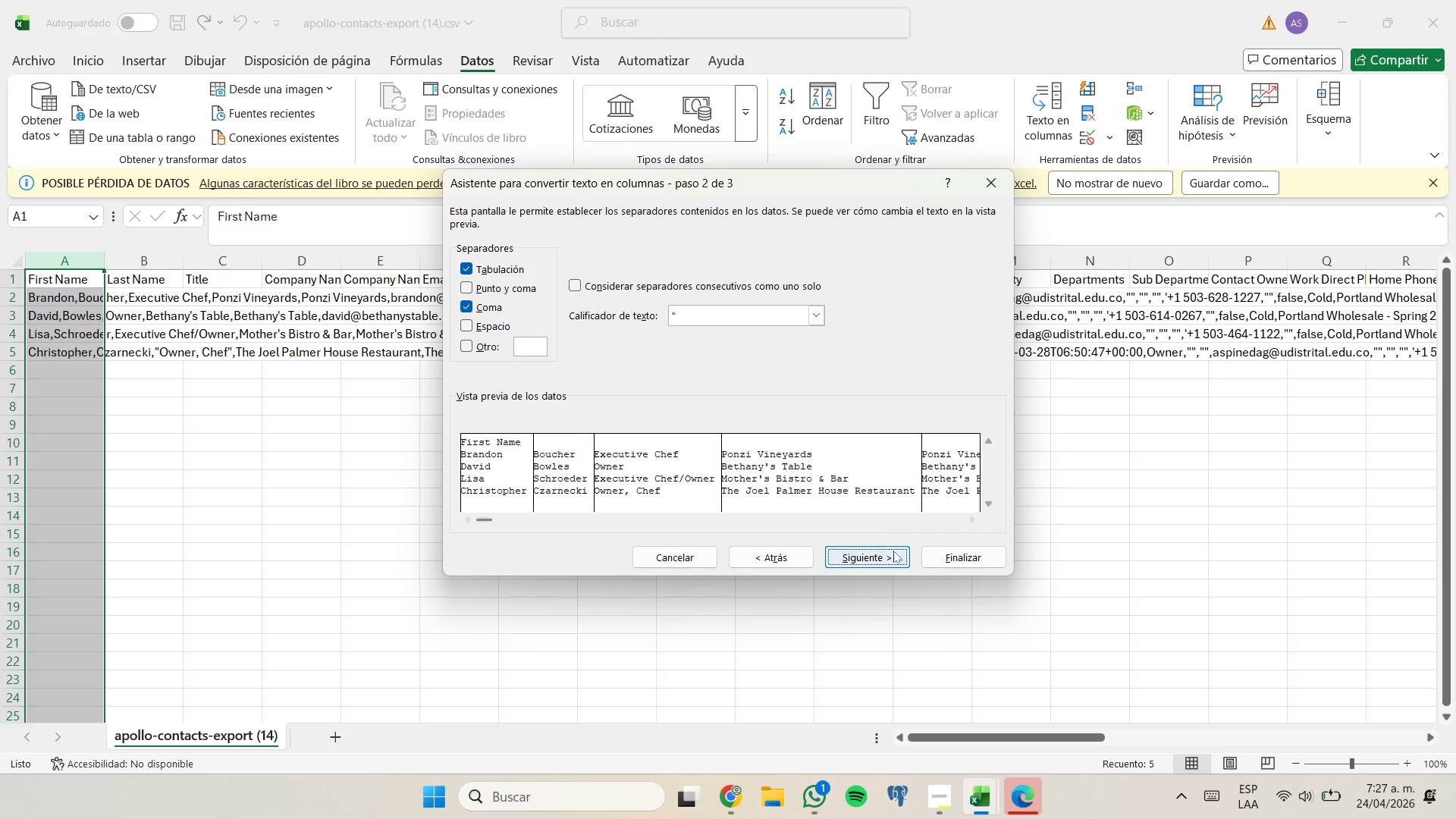 
left_click([890, 563])
 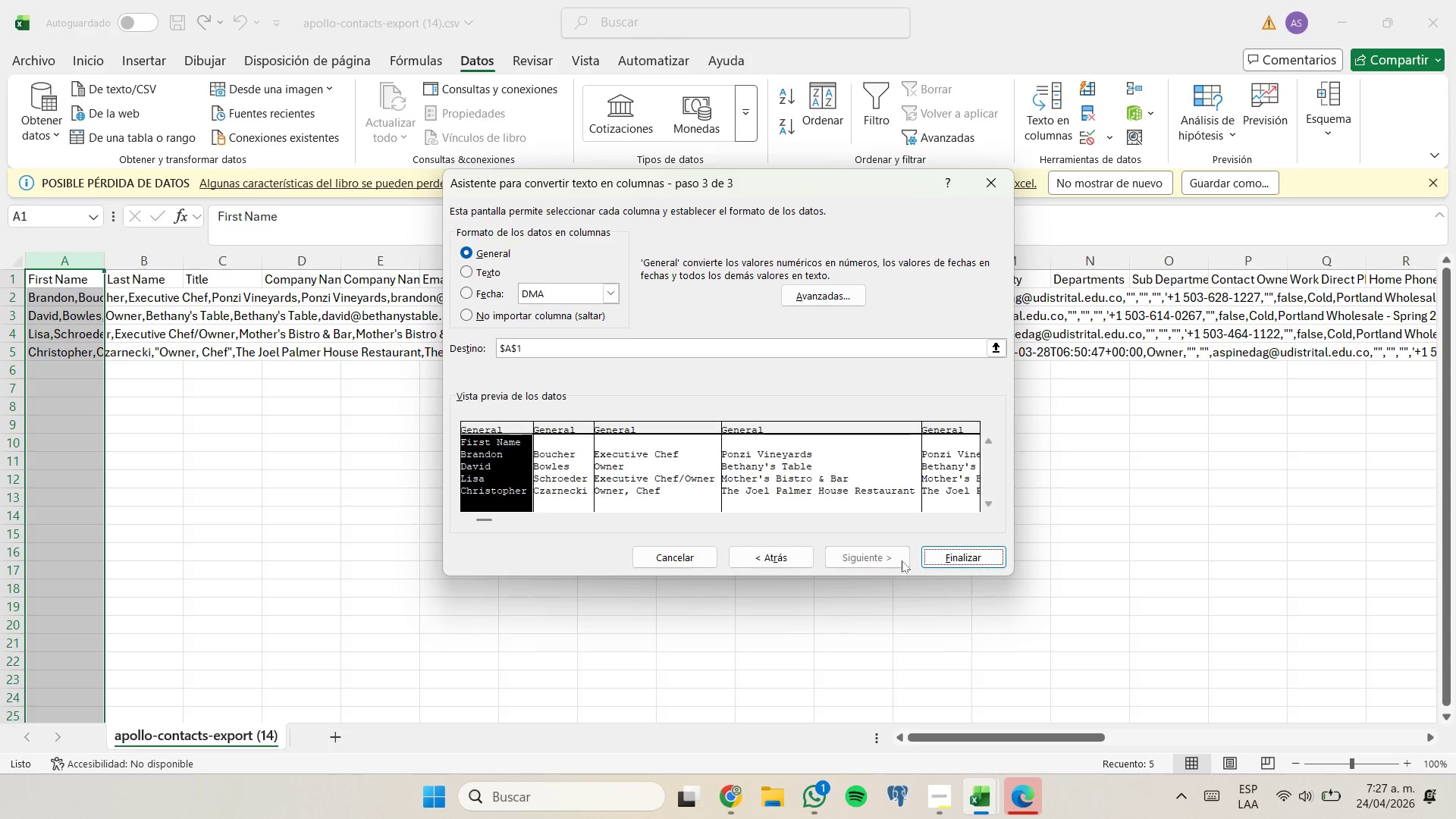 
left_click([940, 561])
 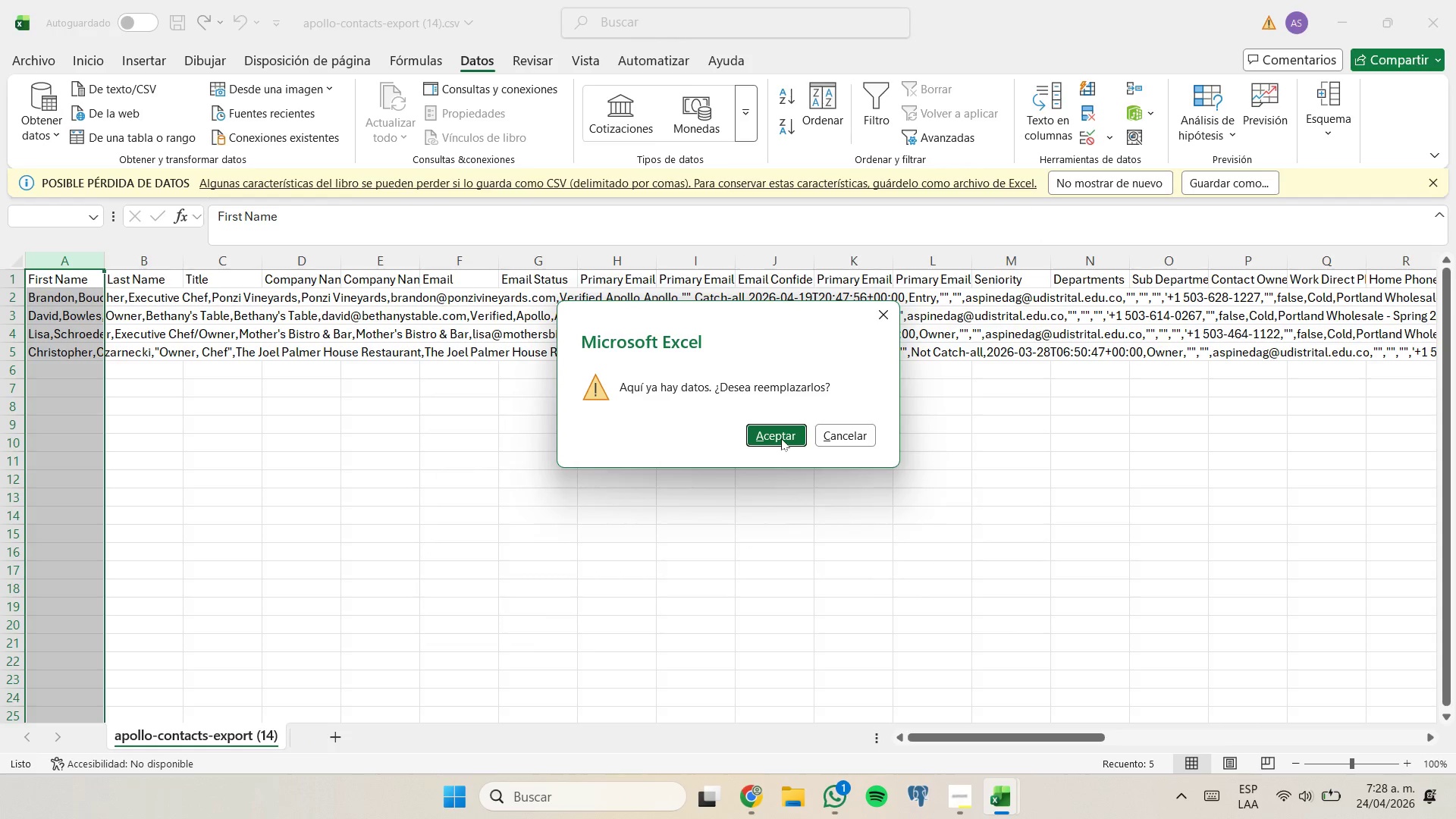 
left_click([781, 438])
 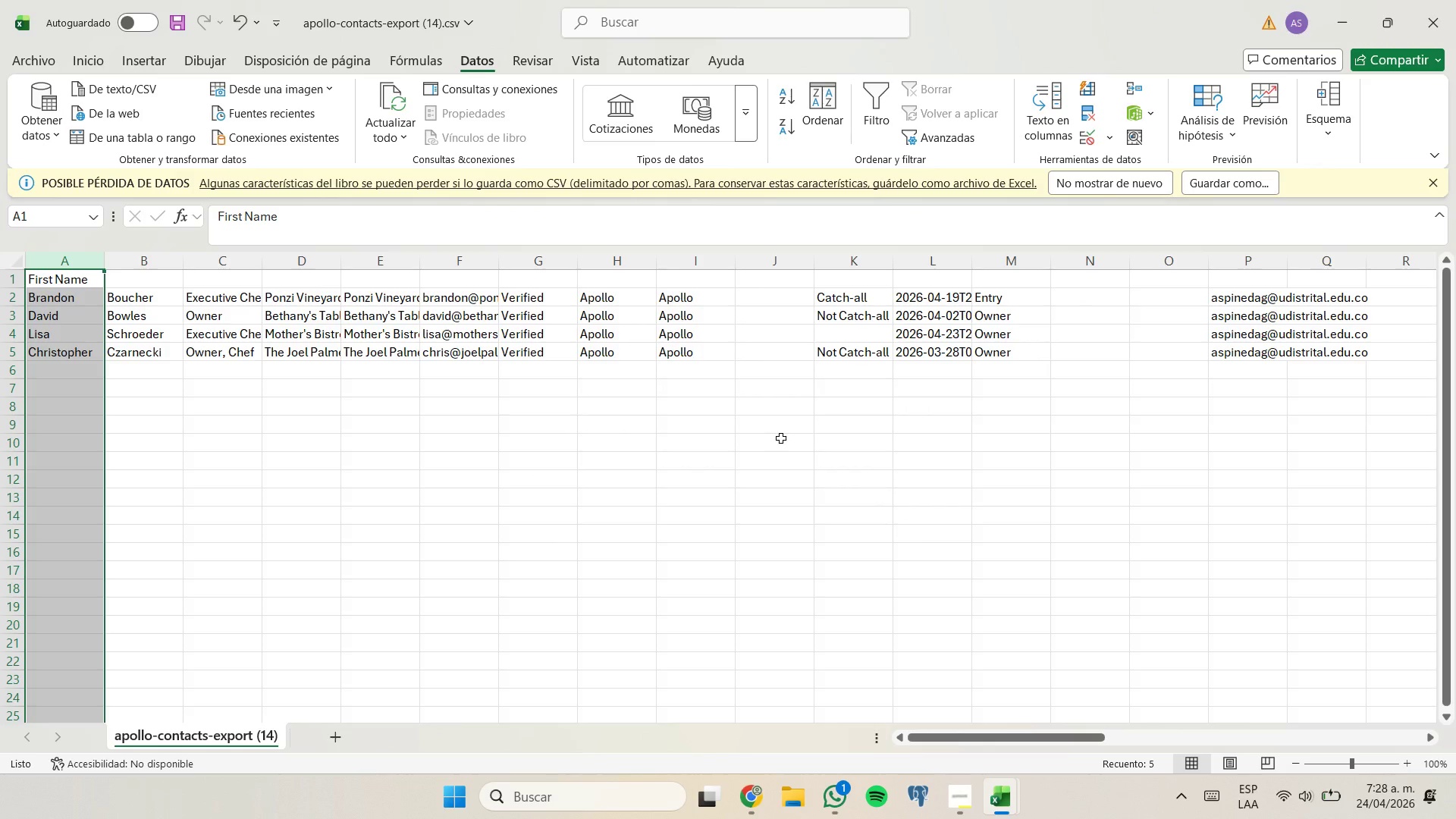 
key(Control+Z)
 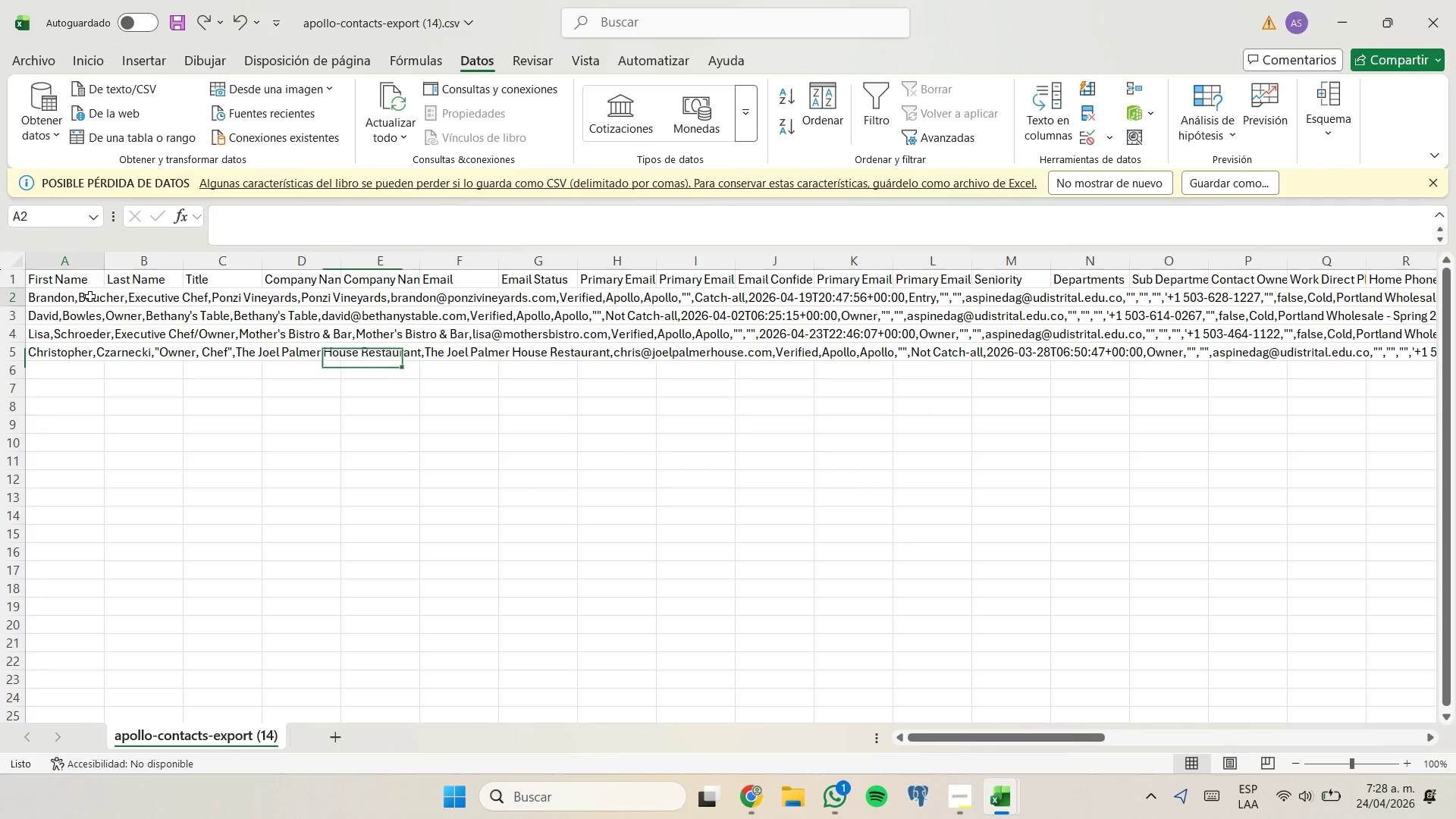 
key(Shift+ArrowDown)
 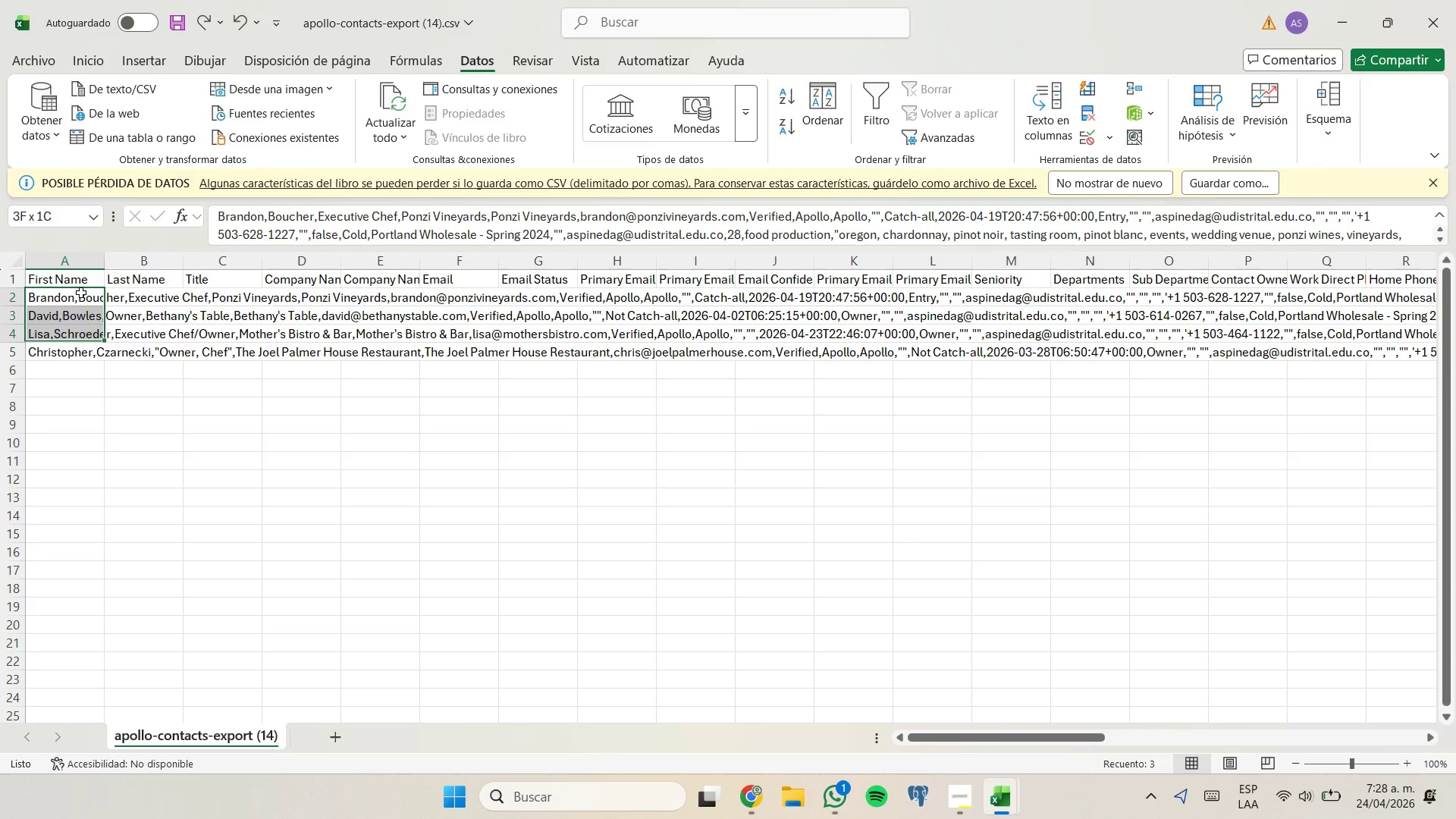 
key(Shift+ArrowDown)
 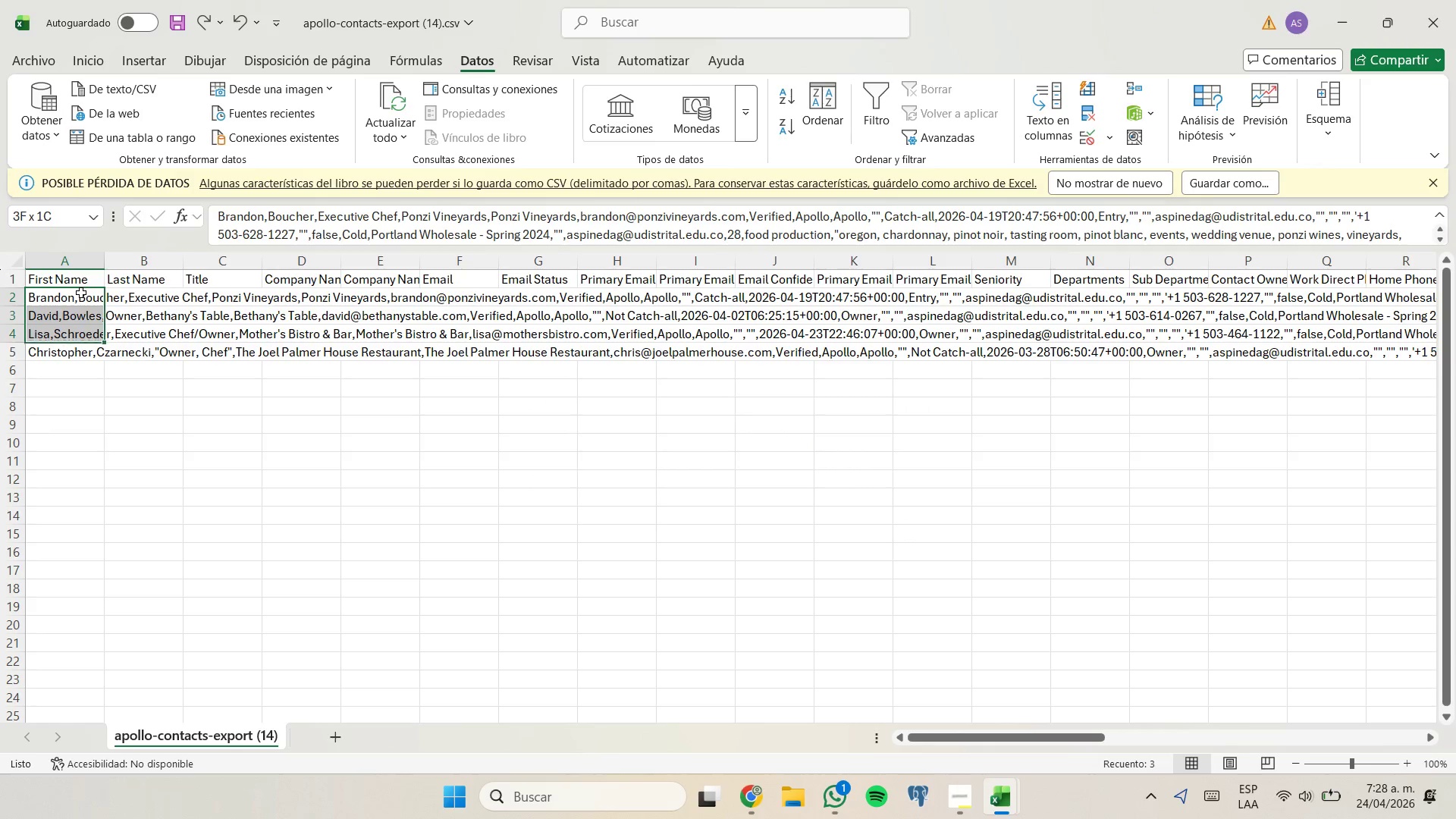 
key(Shift+ArrowDown)
 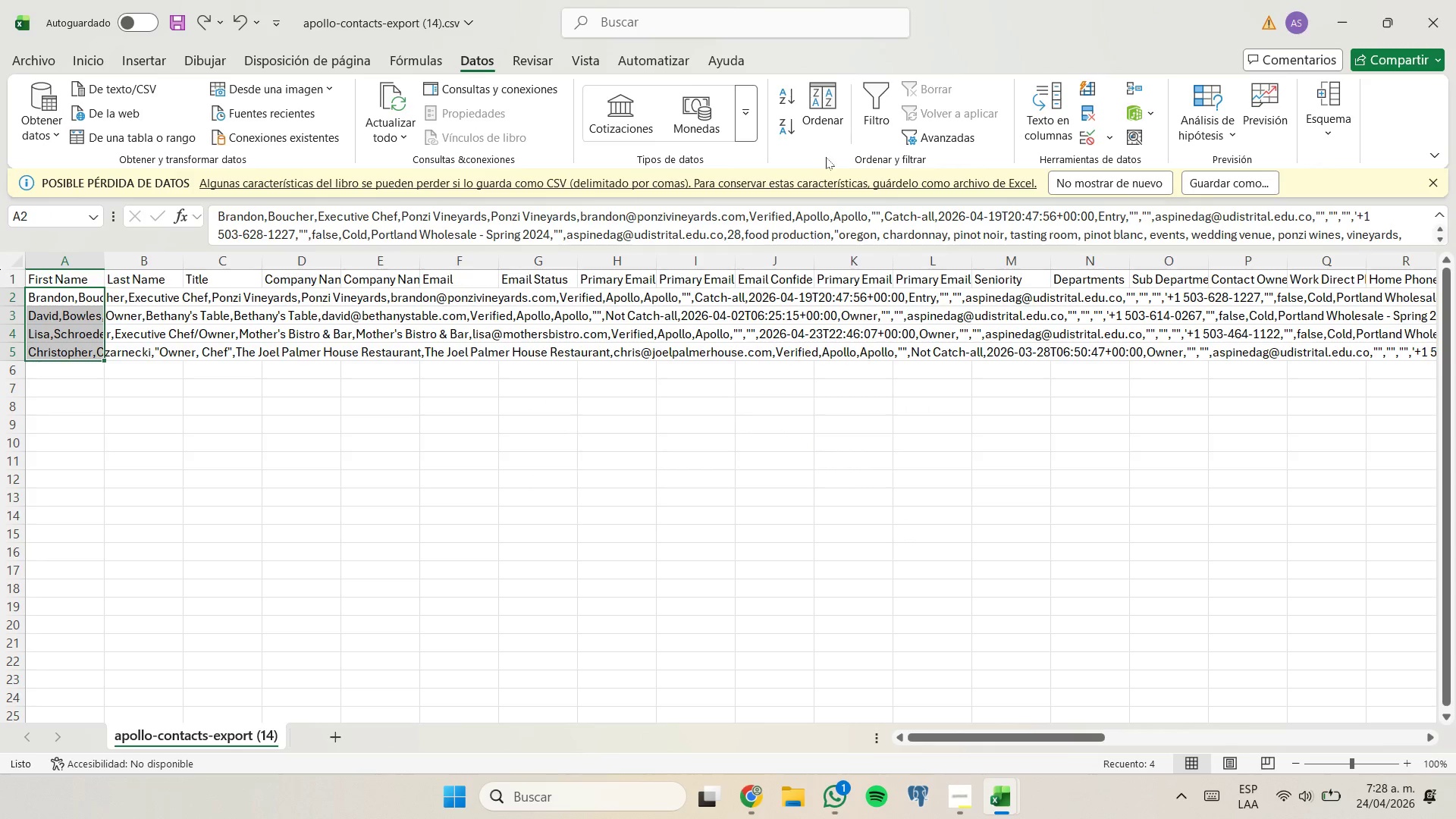 
left_click([1037, 105])
 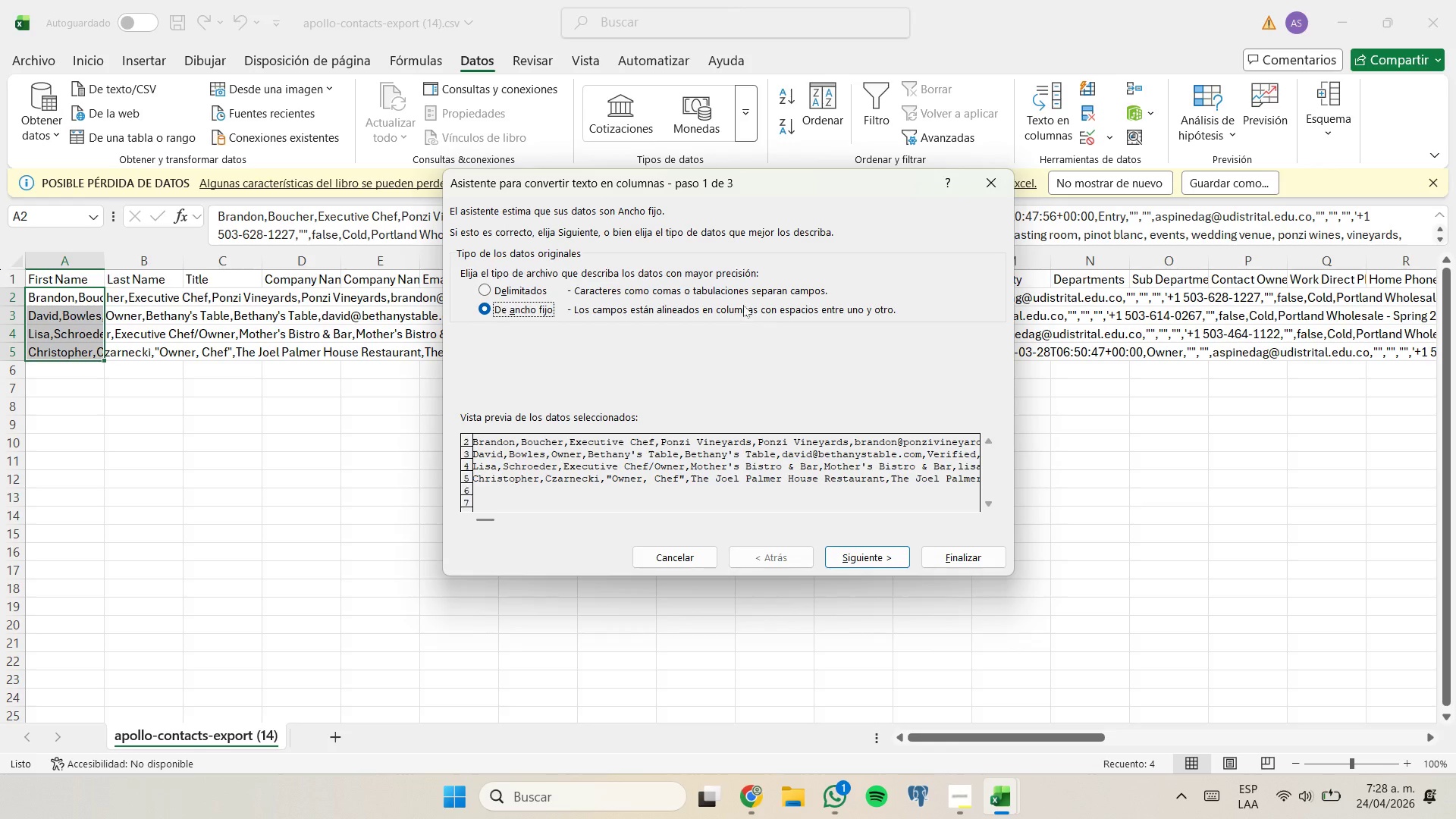 
left_click([747, 290])
 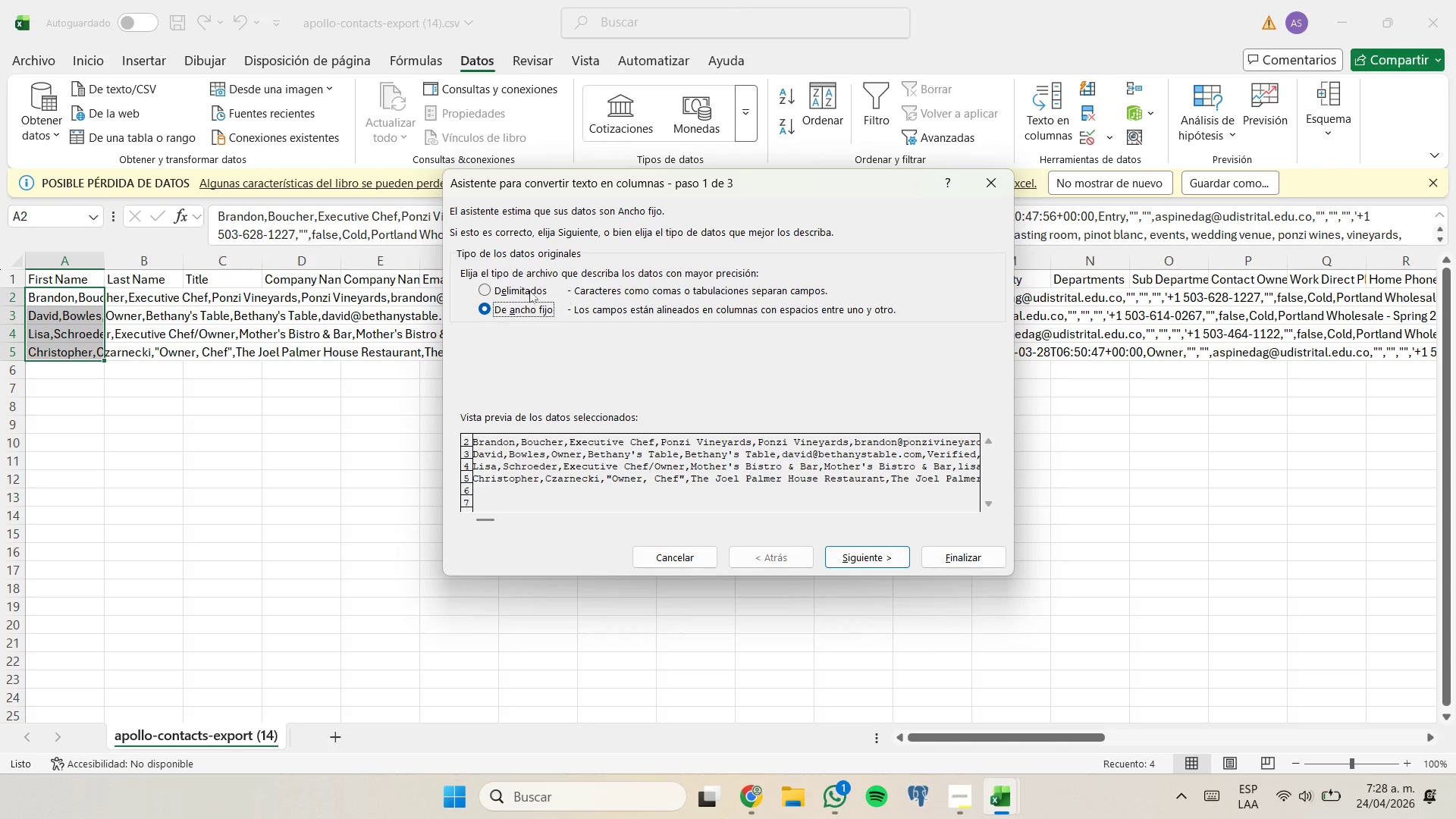 
left_click([529, 290])
 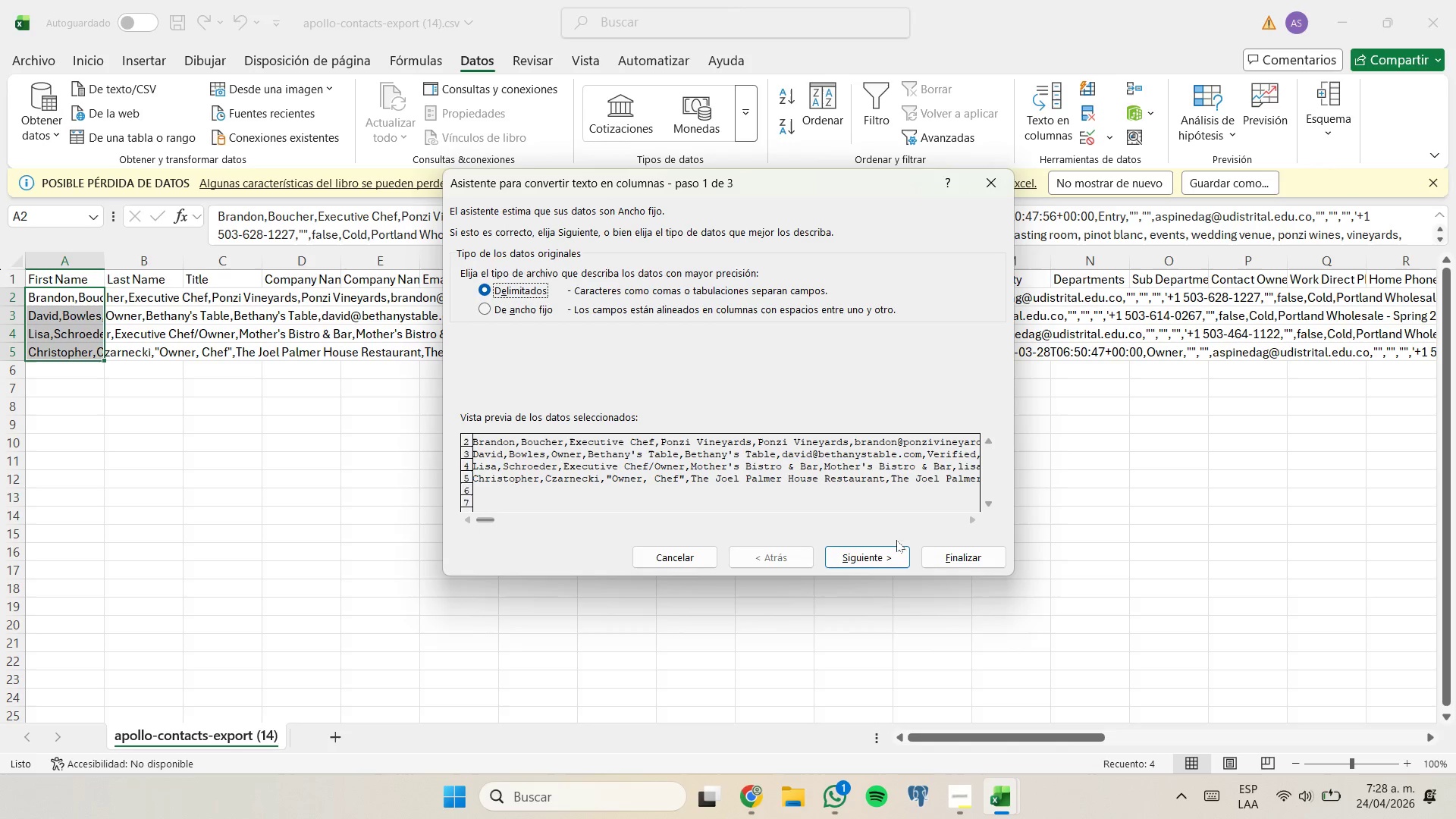 
left_click_drag(start_coordinate=[877, 544], to_coordinate=[877, 548])
 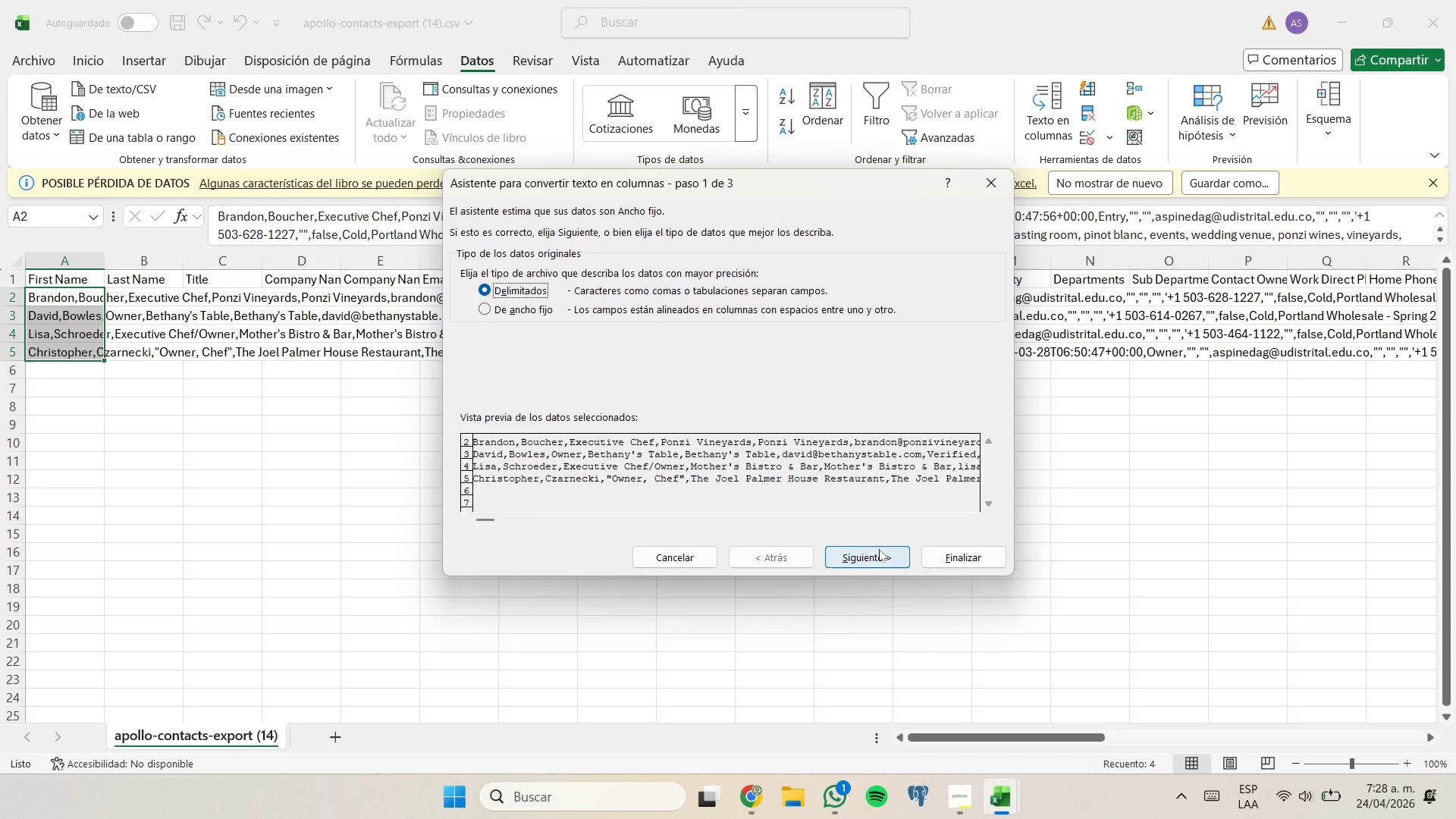 
double_click([879, 549])
 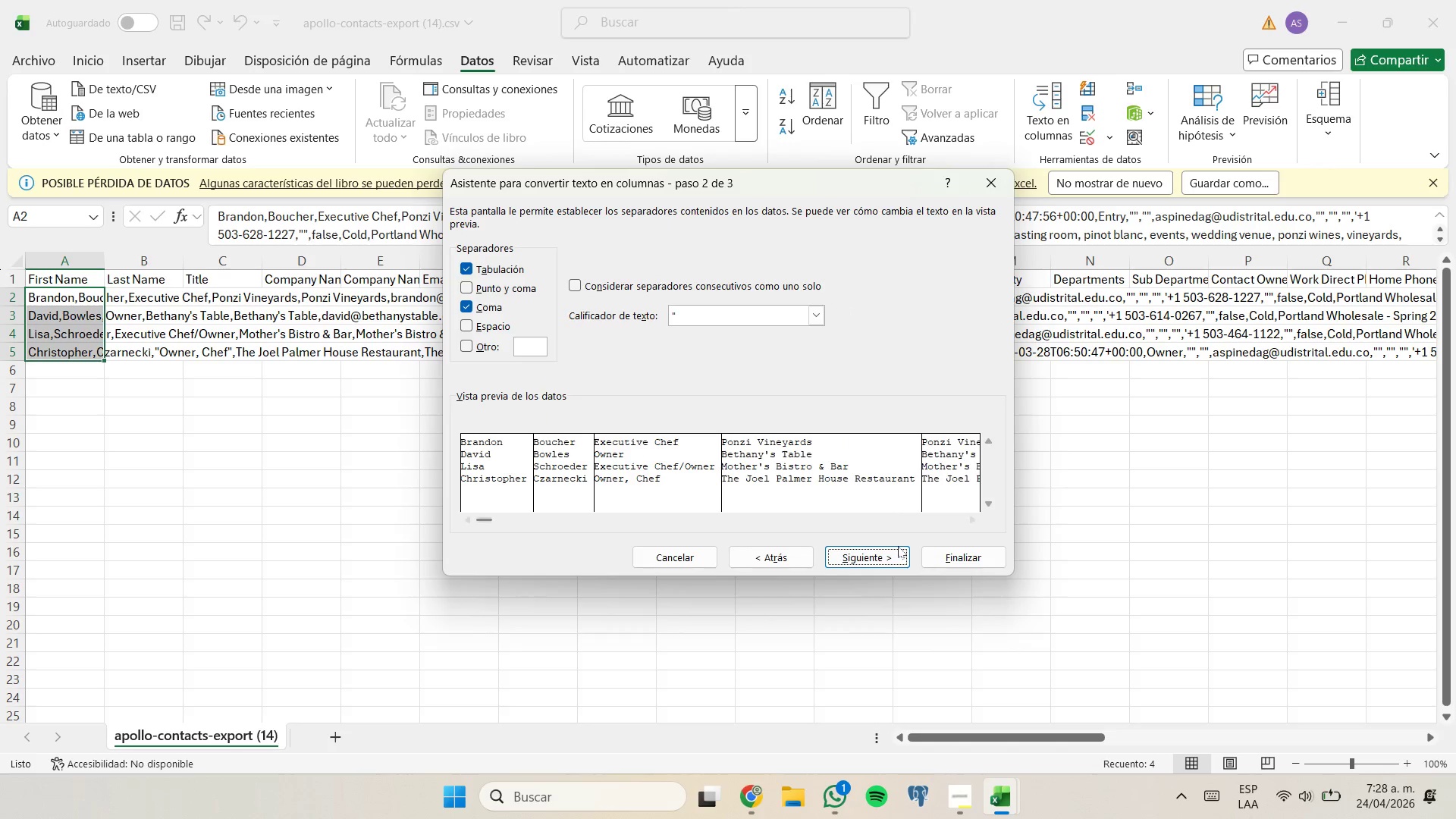 
left_click([900, 558])
 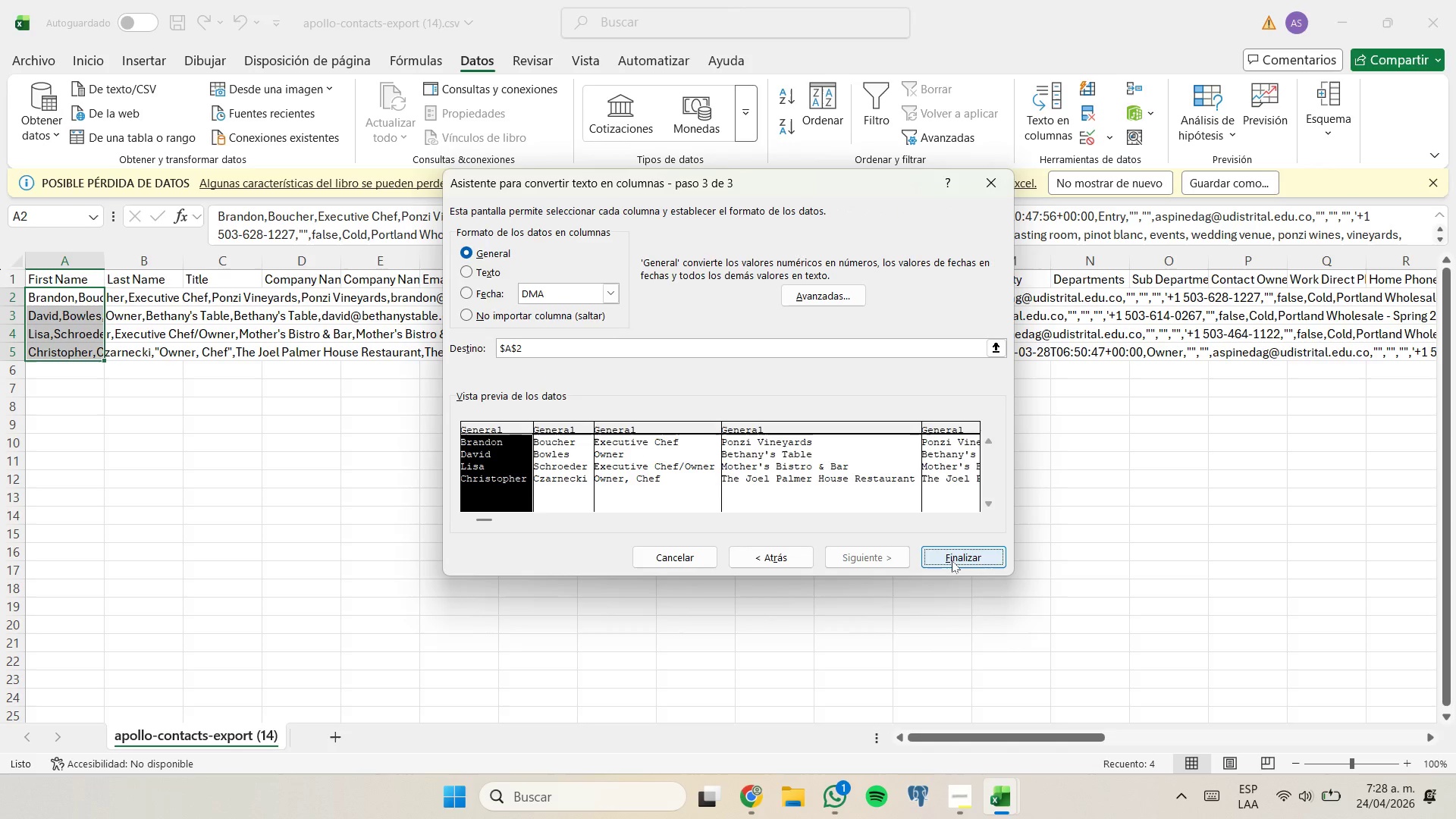 
left_click([952, 560])
 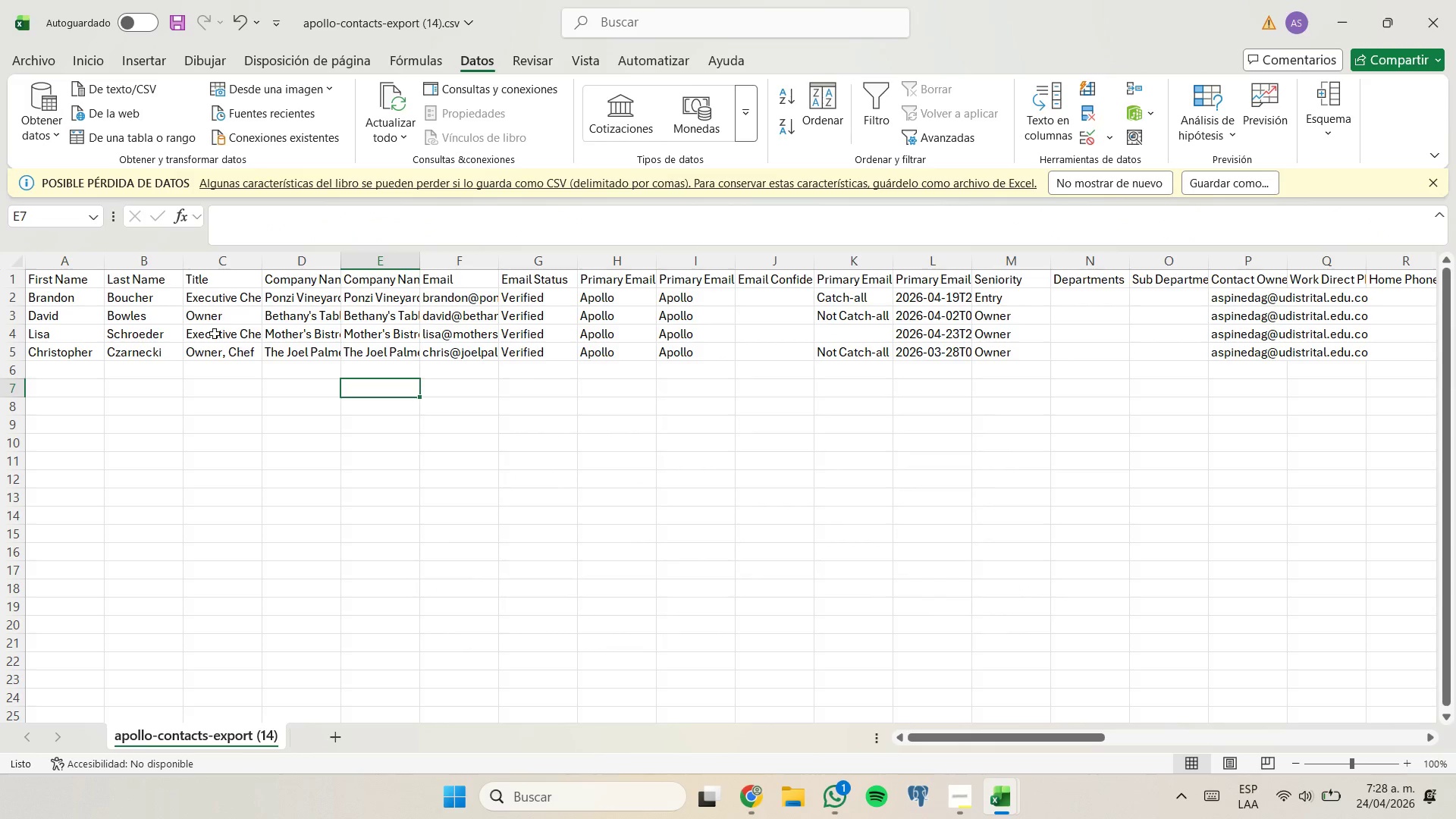 
left_click_drag(start_coordinate=[73, 276], to_coordinate=[1112, 349])
 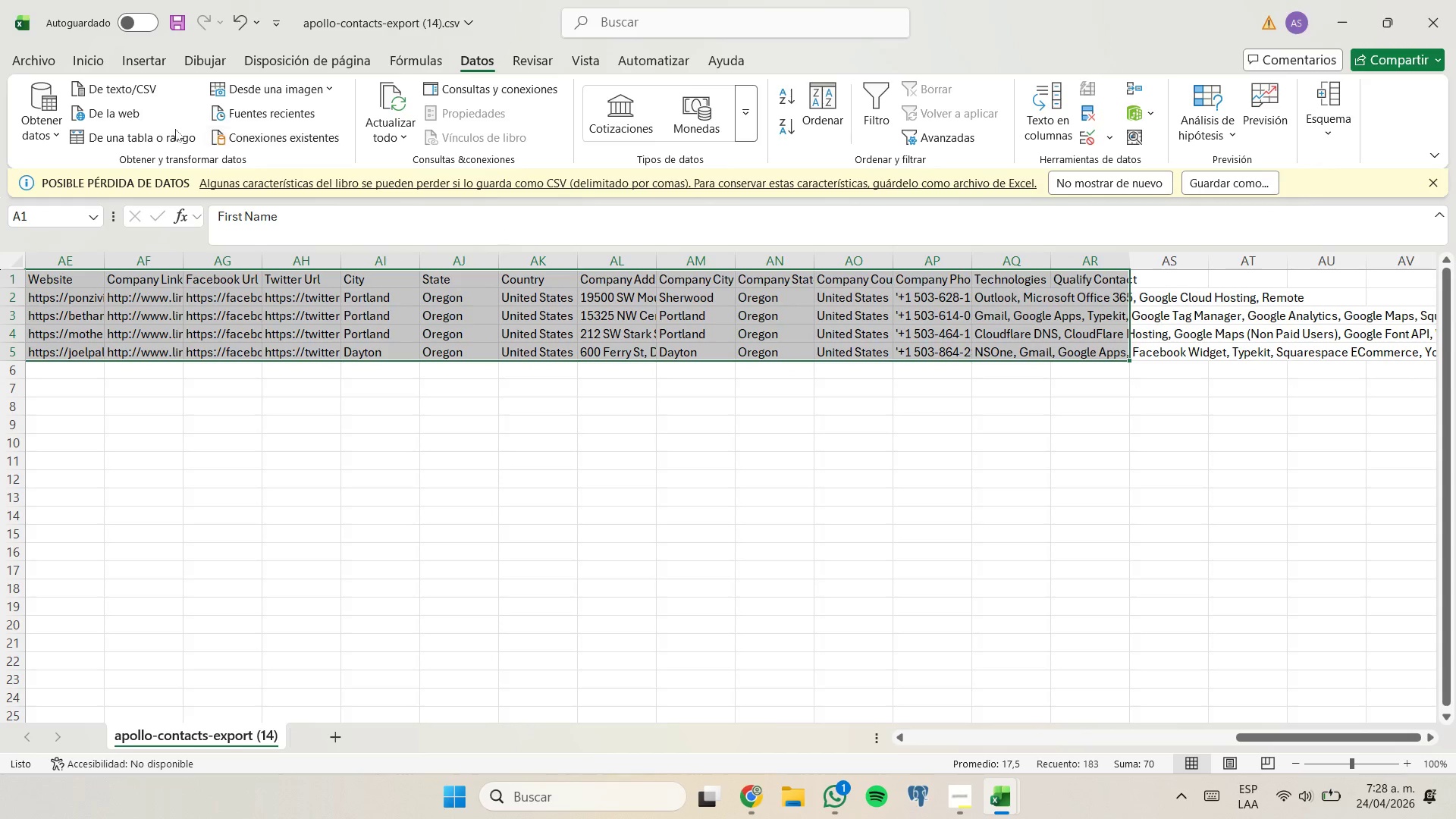 
left_click([29, 58])
 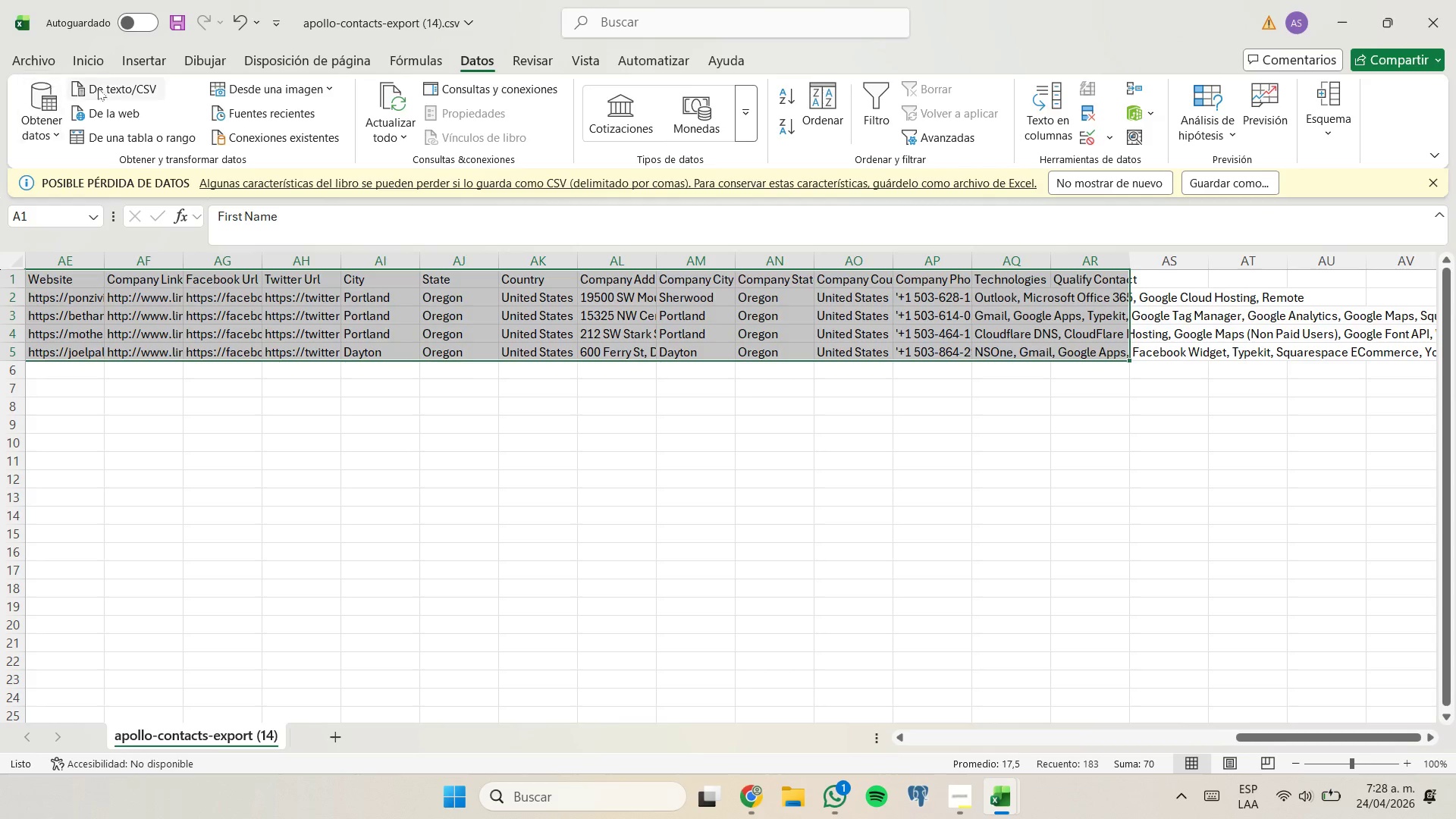 
left_click([90, 64])
 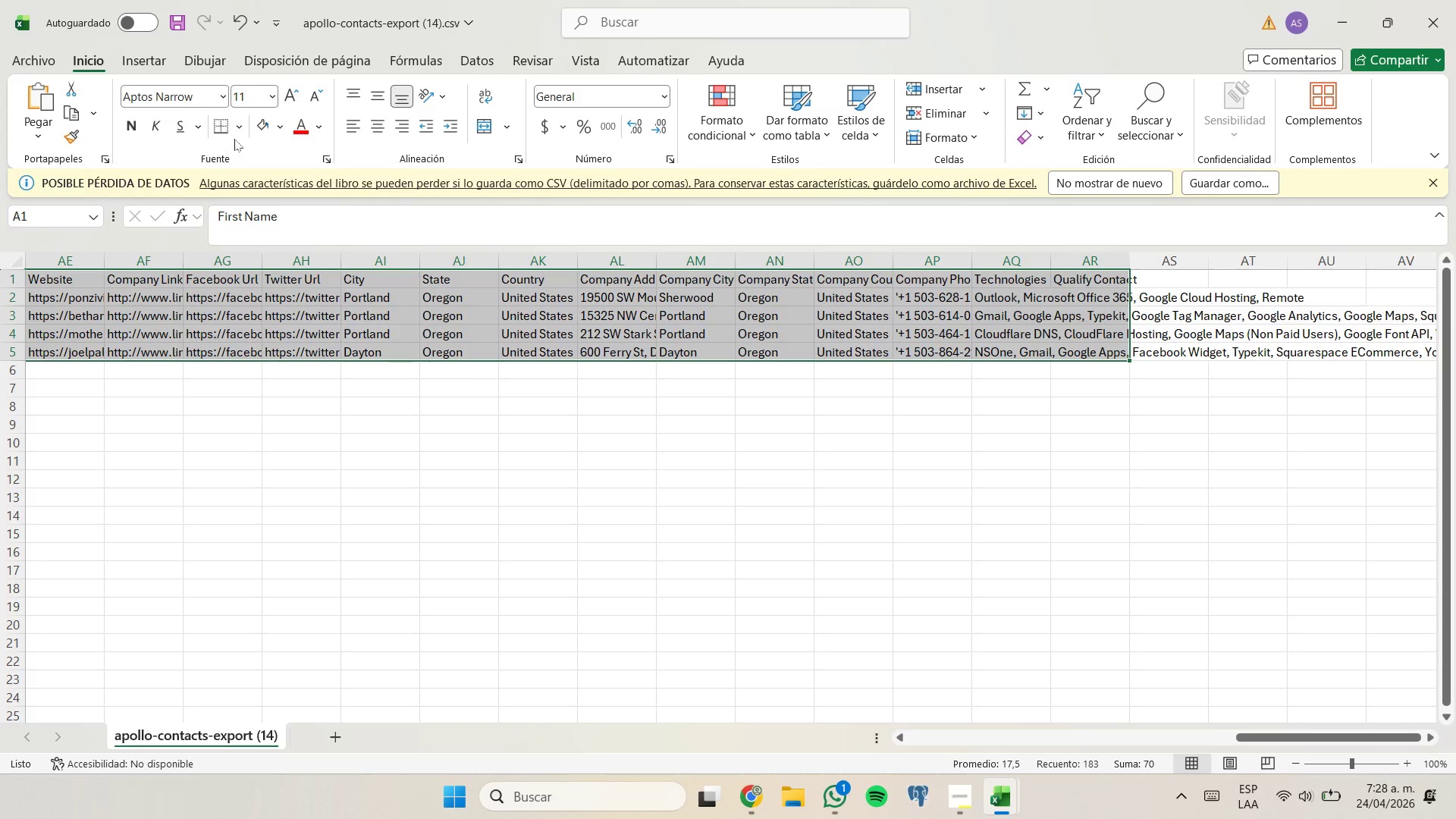 
left_click([243, 133])
 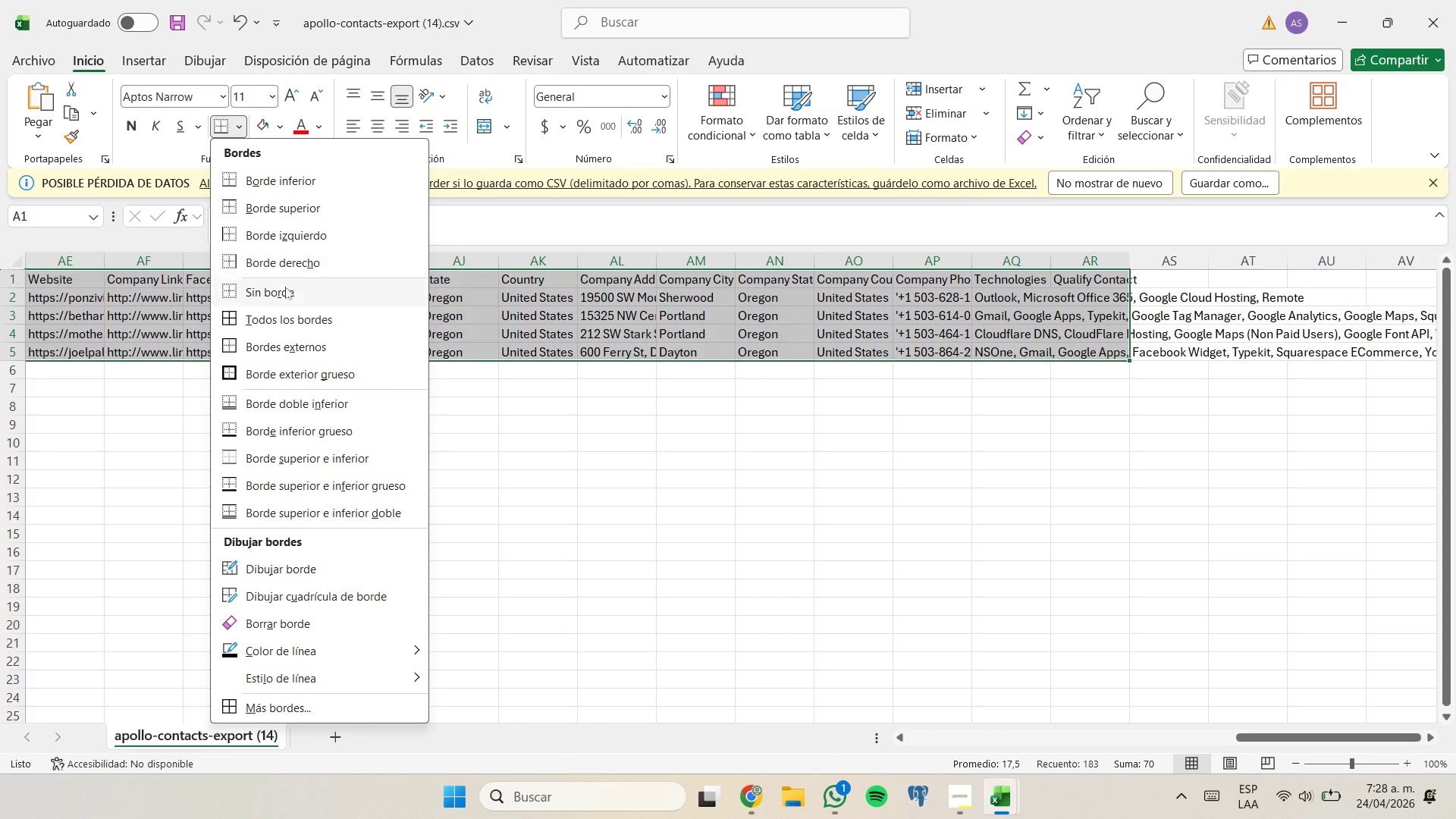 
left_click([292, 313])
 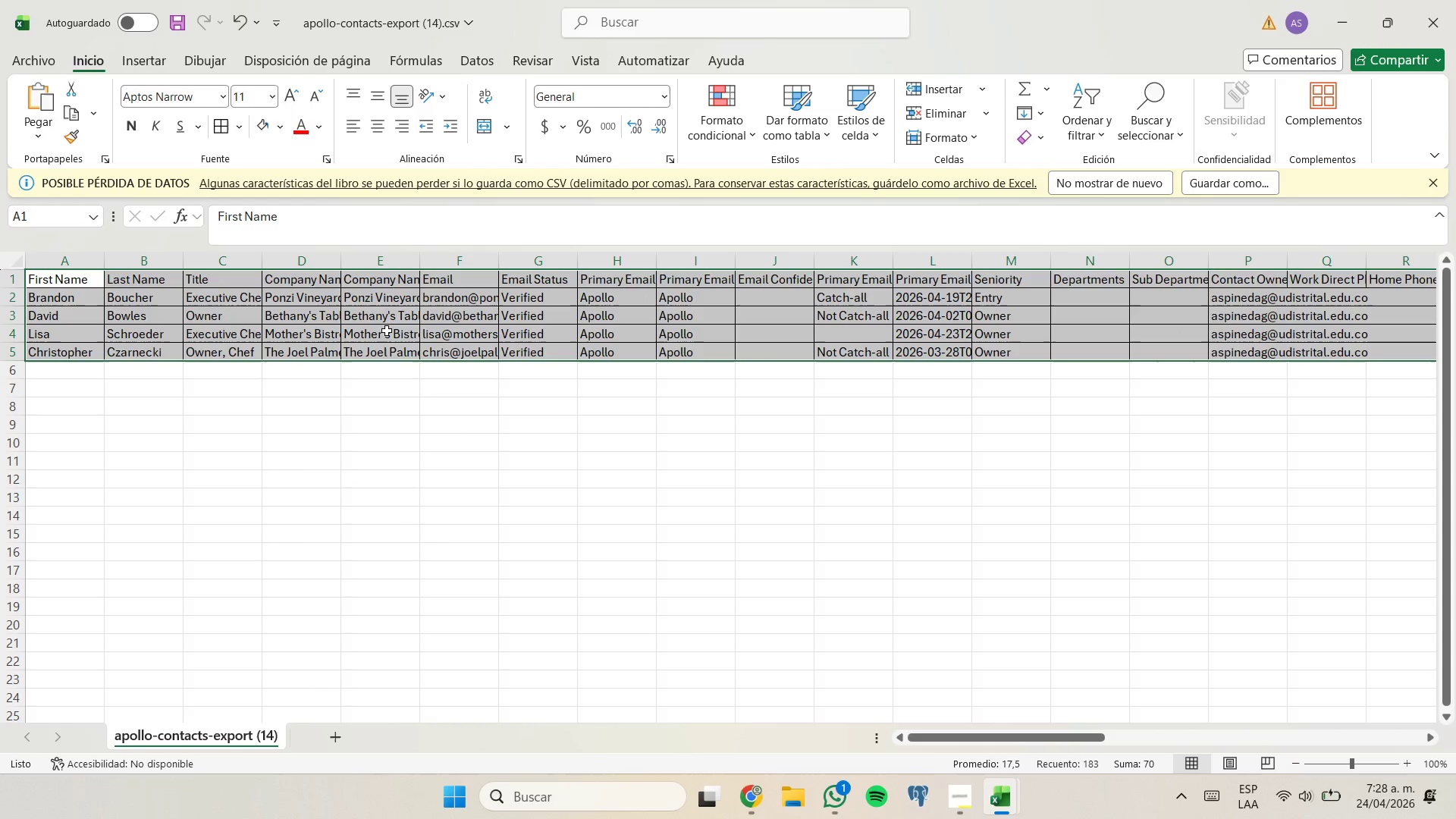 
left_click_drag(start_coordinate=[344, 262], to_coordinate=[432, 263])
 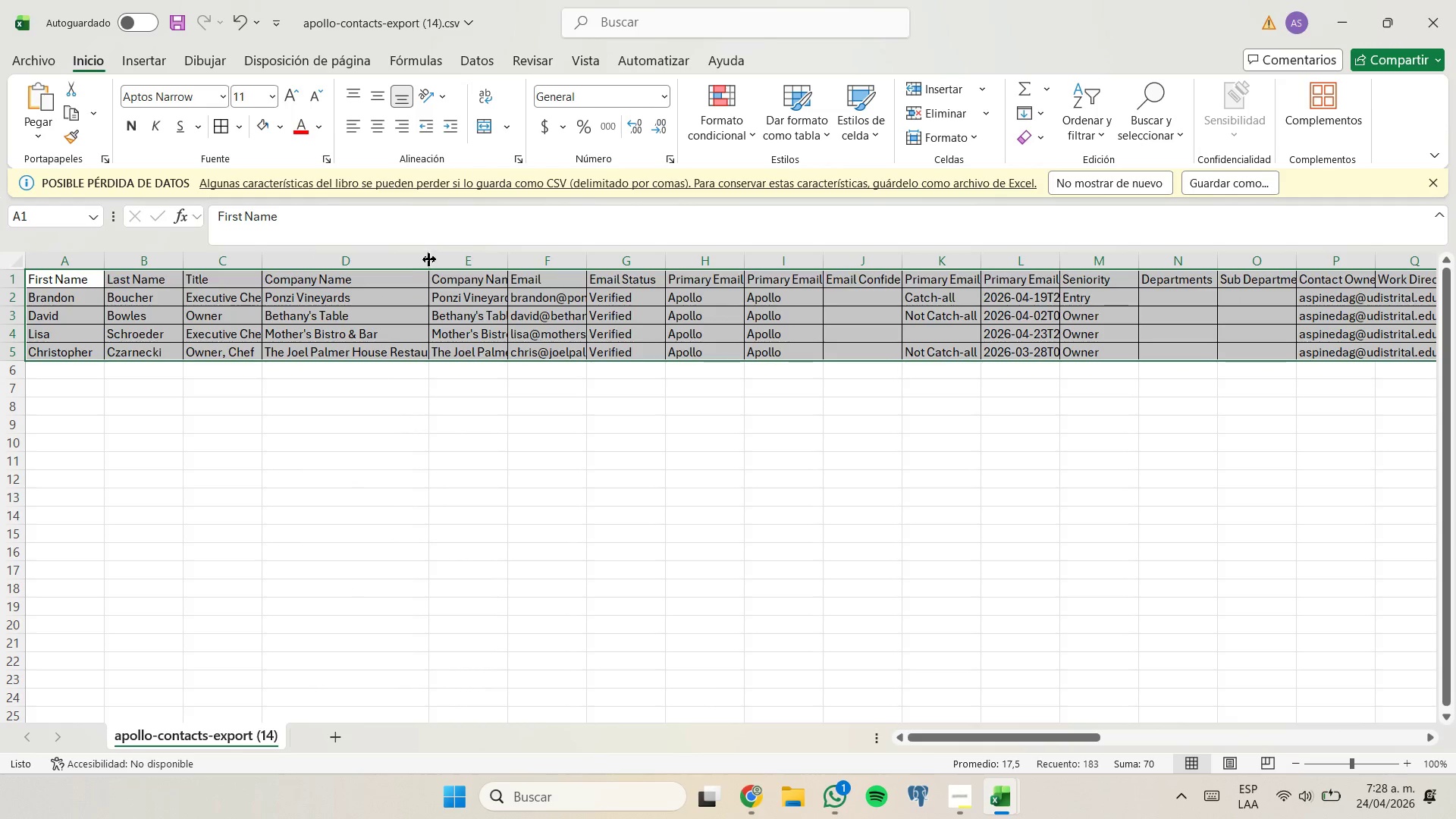 
left_click_drag(start_coordinate=[429, 259], to_coordinate=[474, 262])
 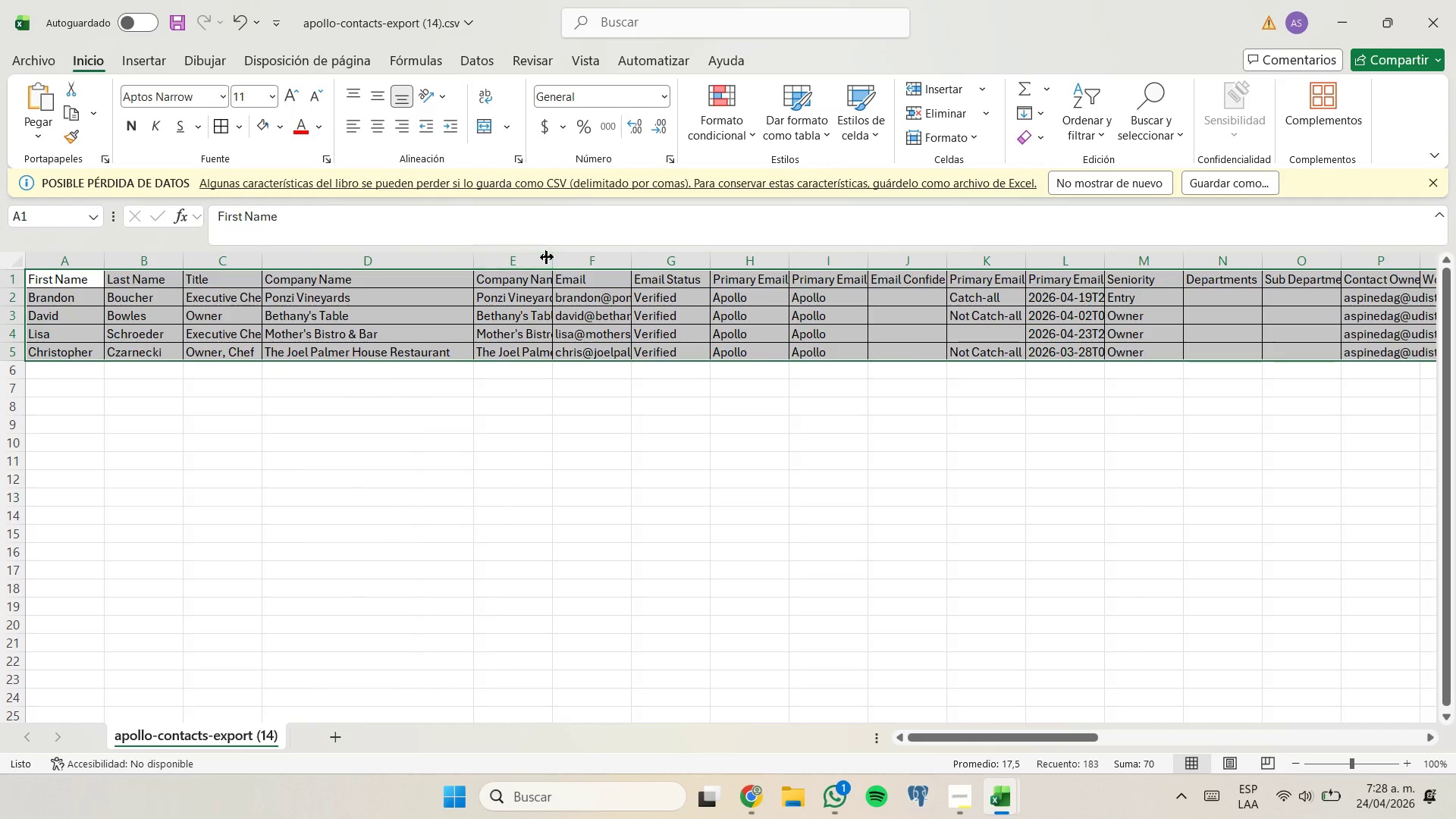 
left_click_drag(start_coordinate=[551, 256], to_coordinate=[627, 264])
 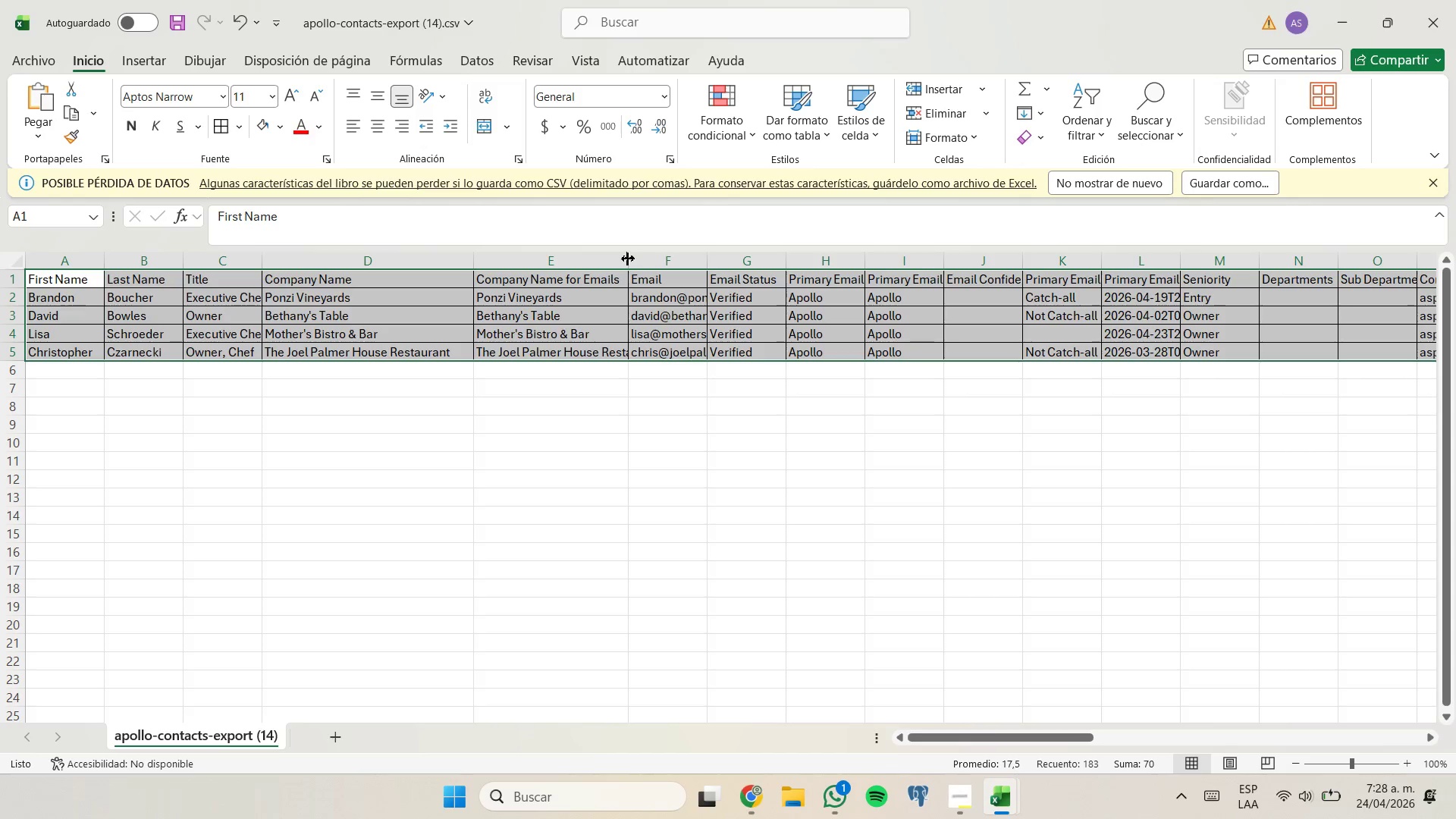 
left_click_drag(start_coordinate=[628, 258], to_coordinate=[698, 256])
 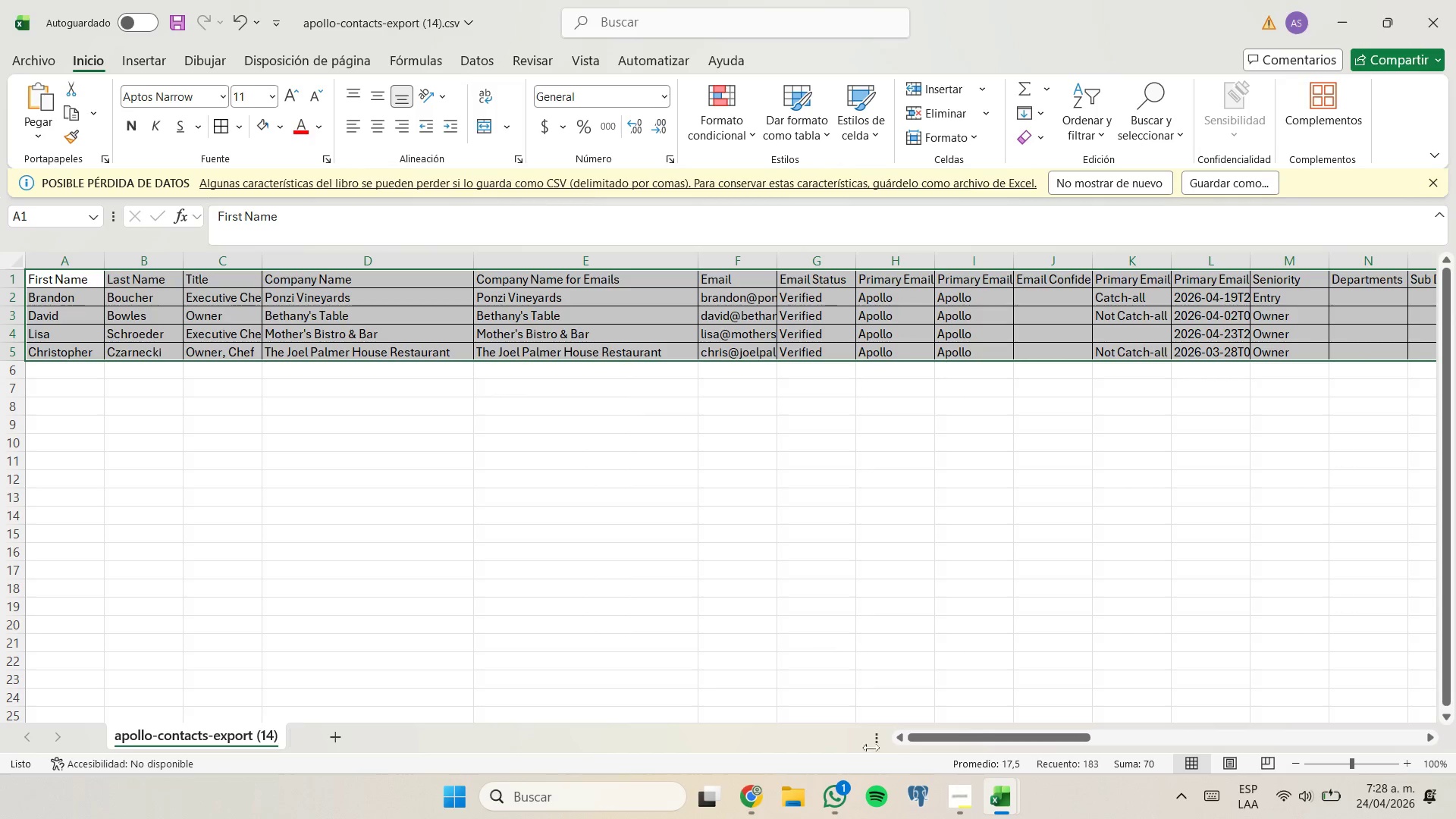 
left_click_drag(start_coordinate=[943, 731], to_coordinate=[1006, 731])
 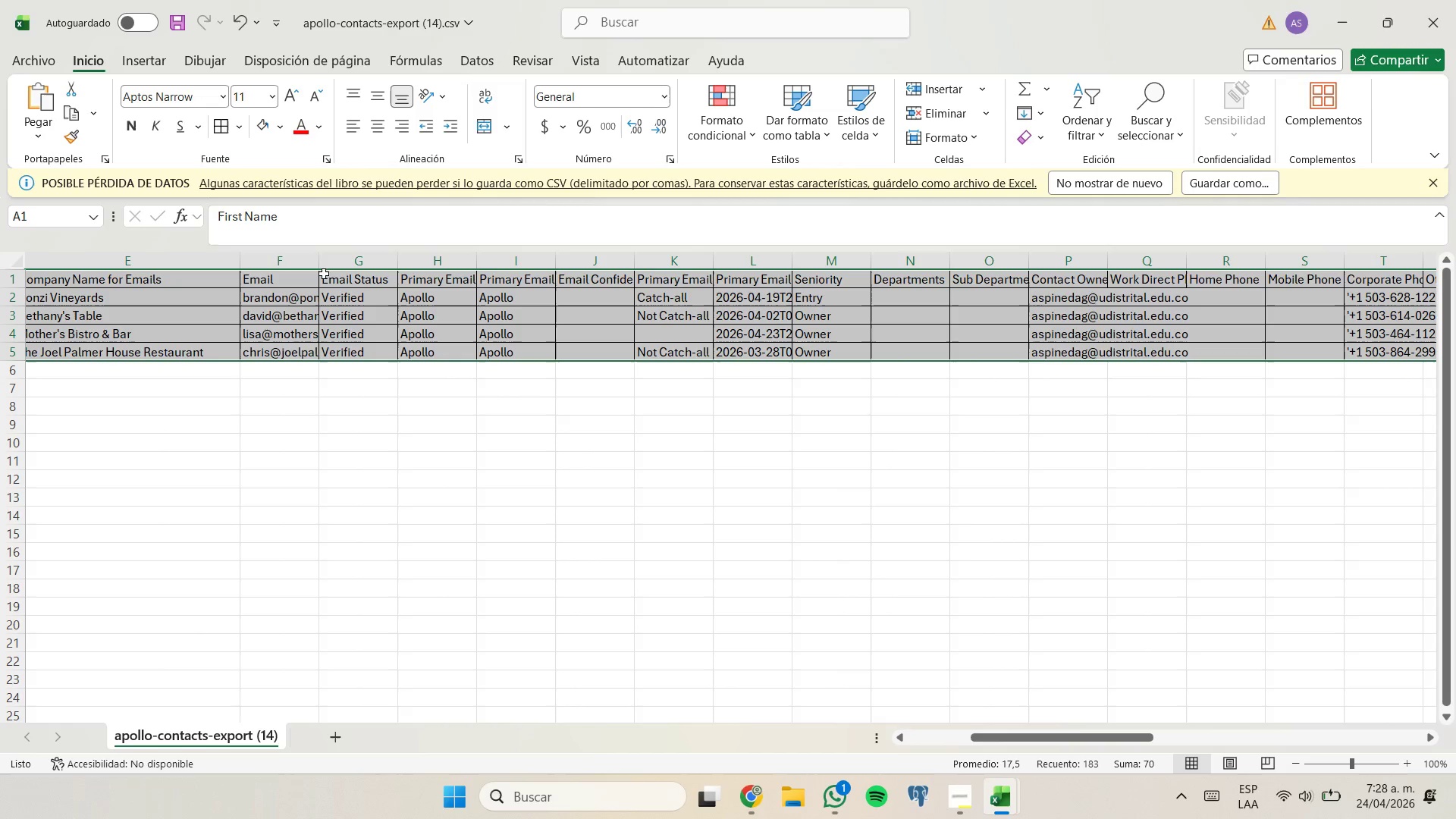 
left_click_drag(start_coordinate=[318, 260], to_coordinate=[448, 262])
 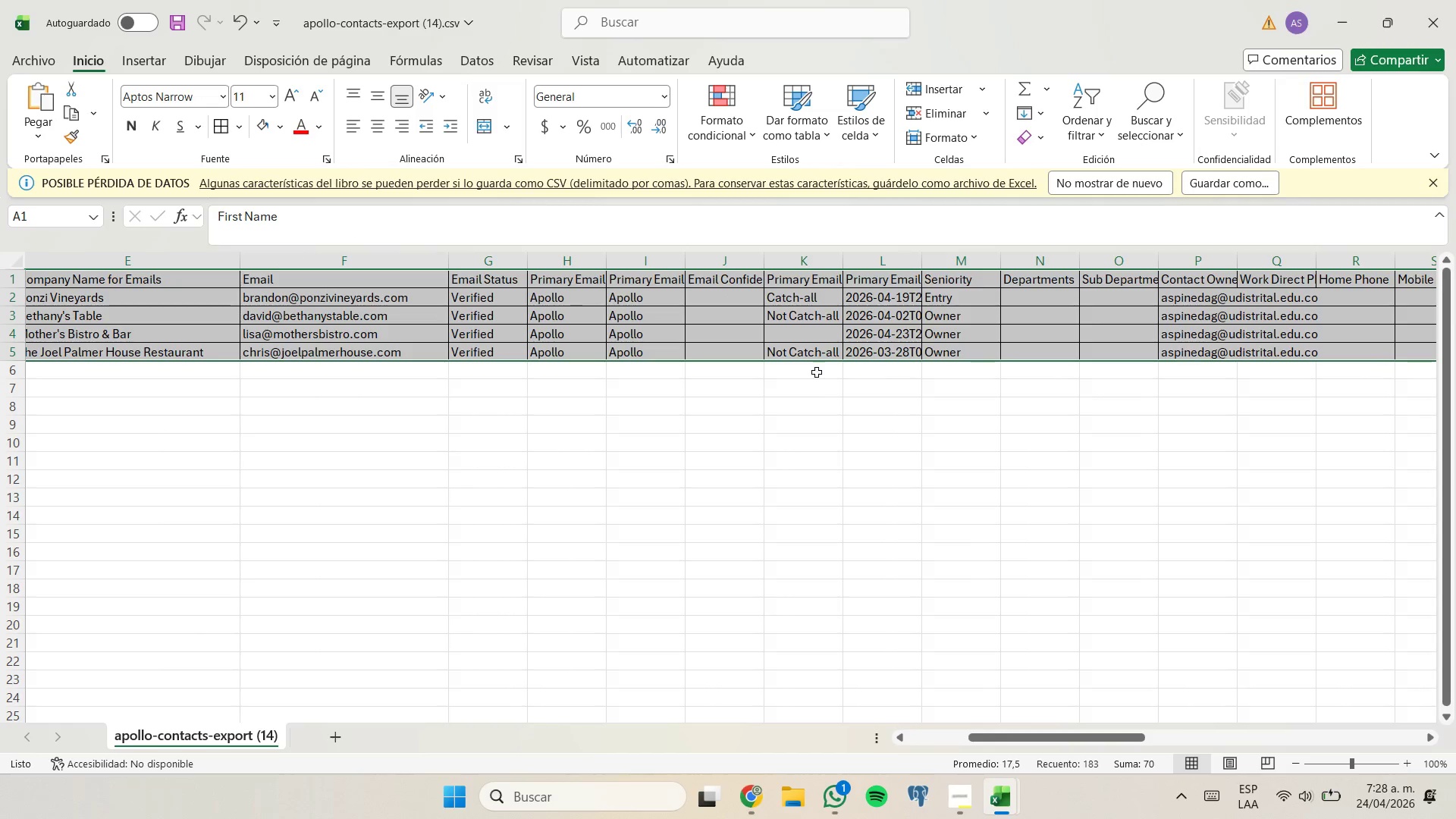 
left_click([746, 263])
 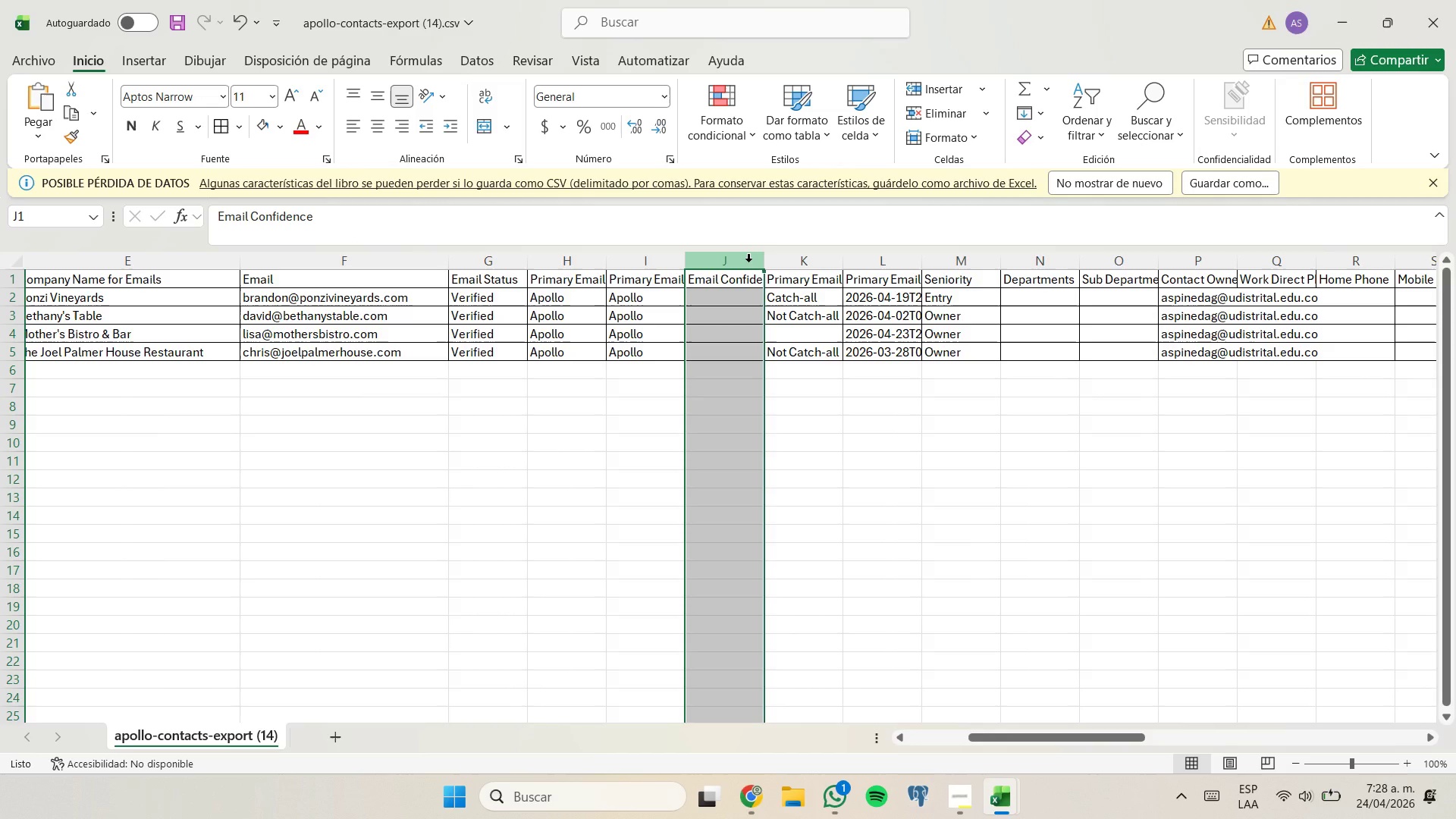 
key(Shift+ArrowRight)
 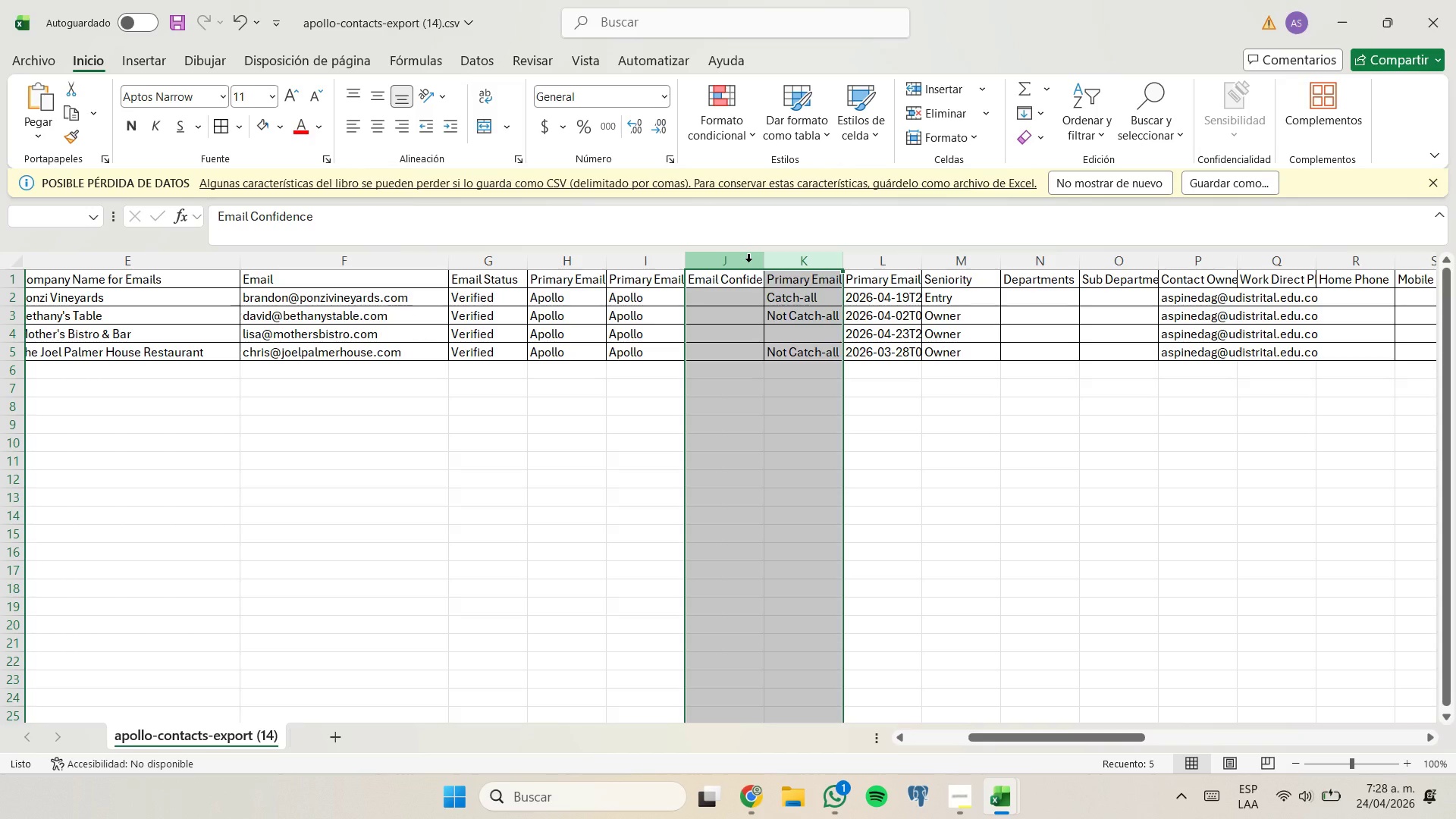 
key(Backspace)
 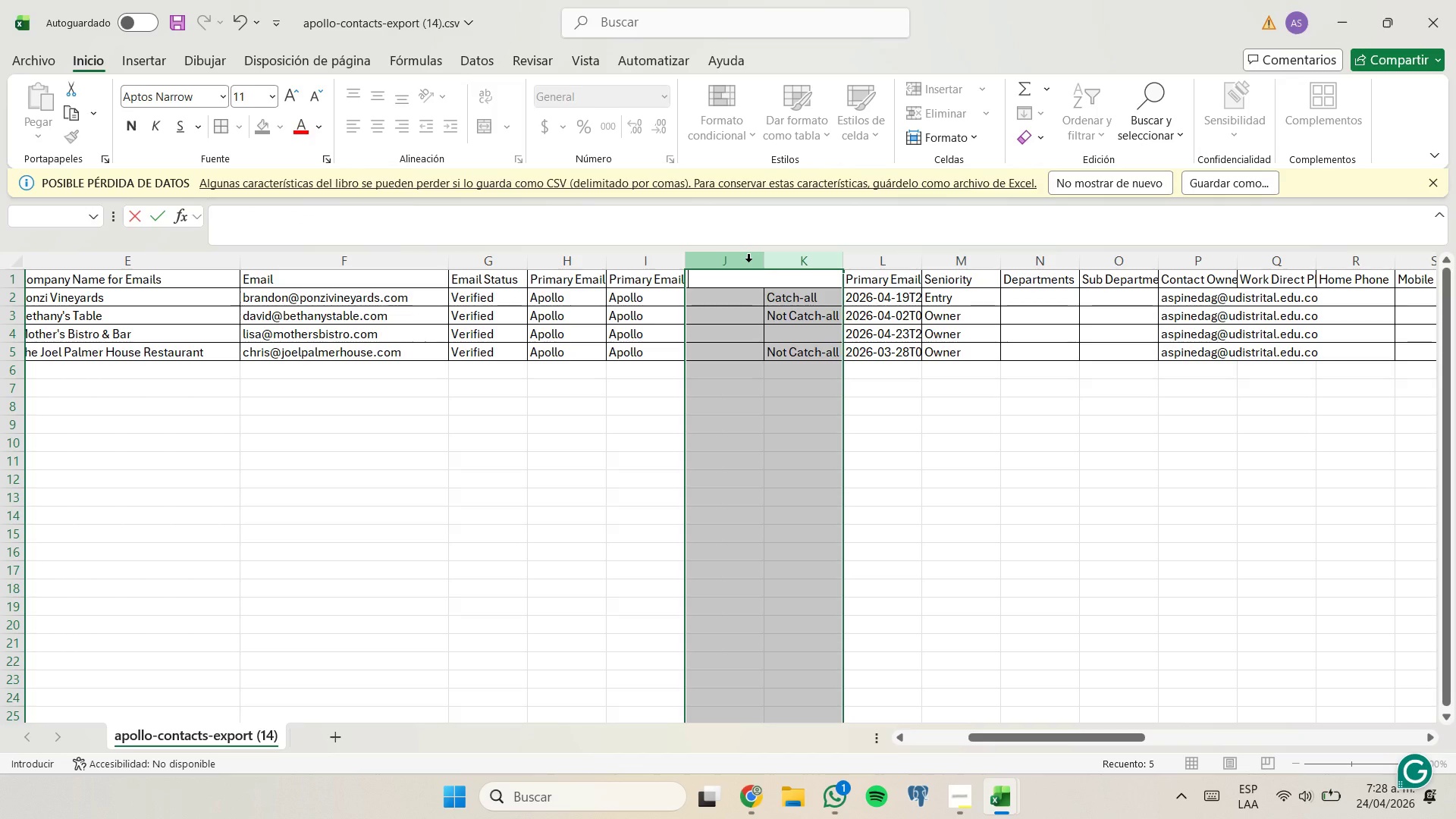 
right_click([748, 261])
 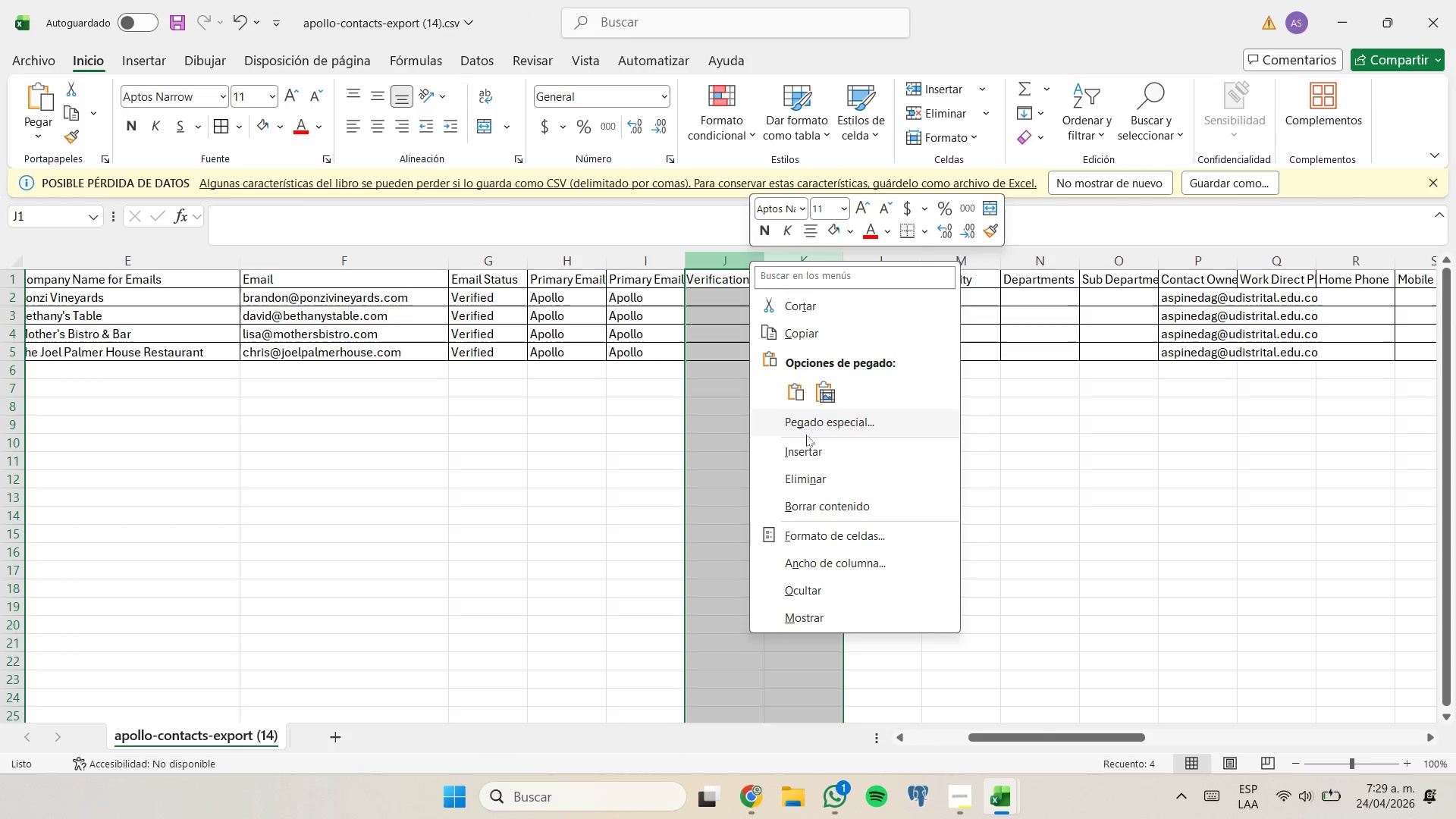 
left_click([819, 475])
 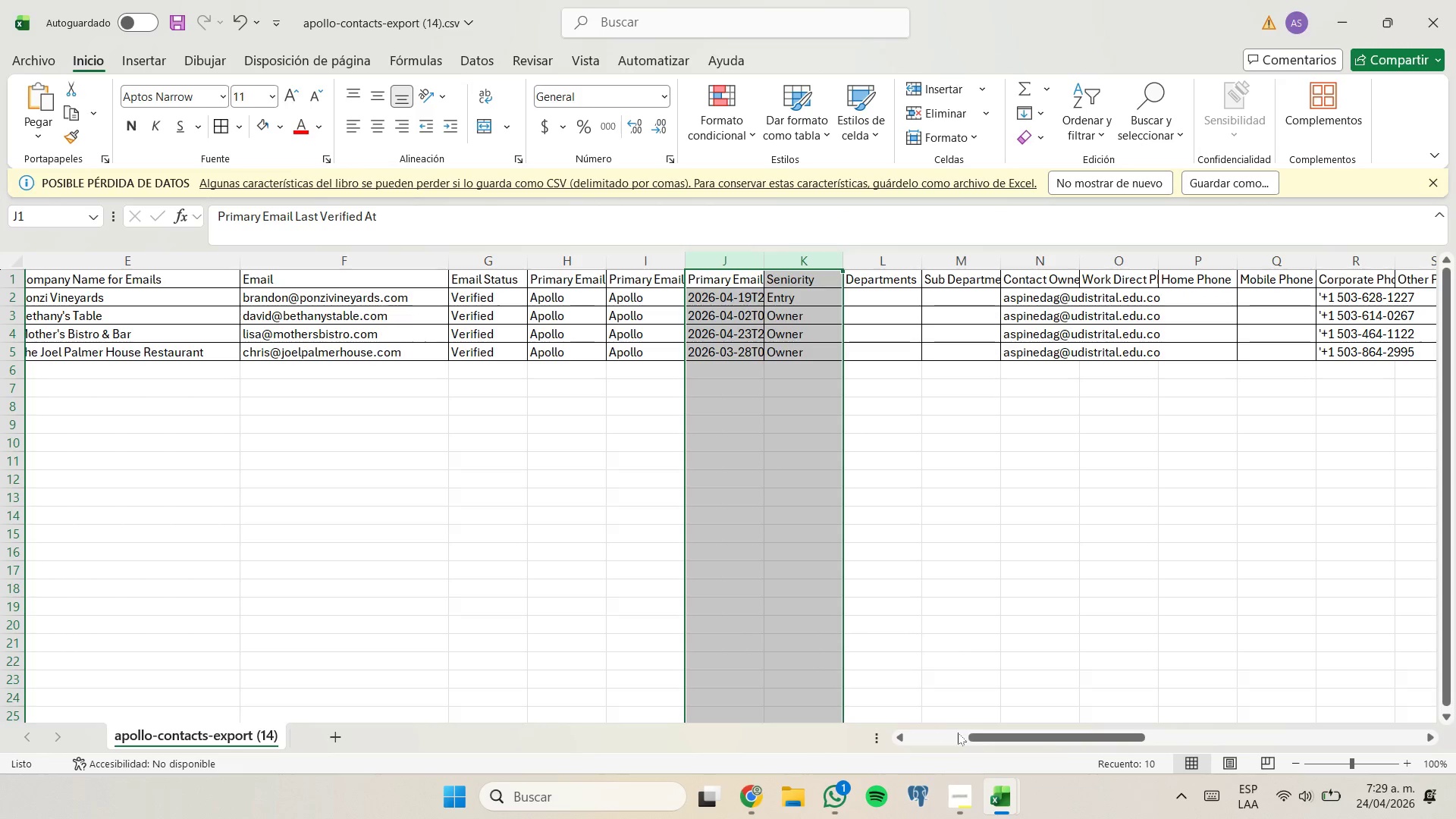 
left_click_drag(start_coordinate=[996, 734], to_coordinate=[984, 721])
 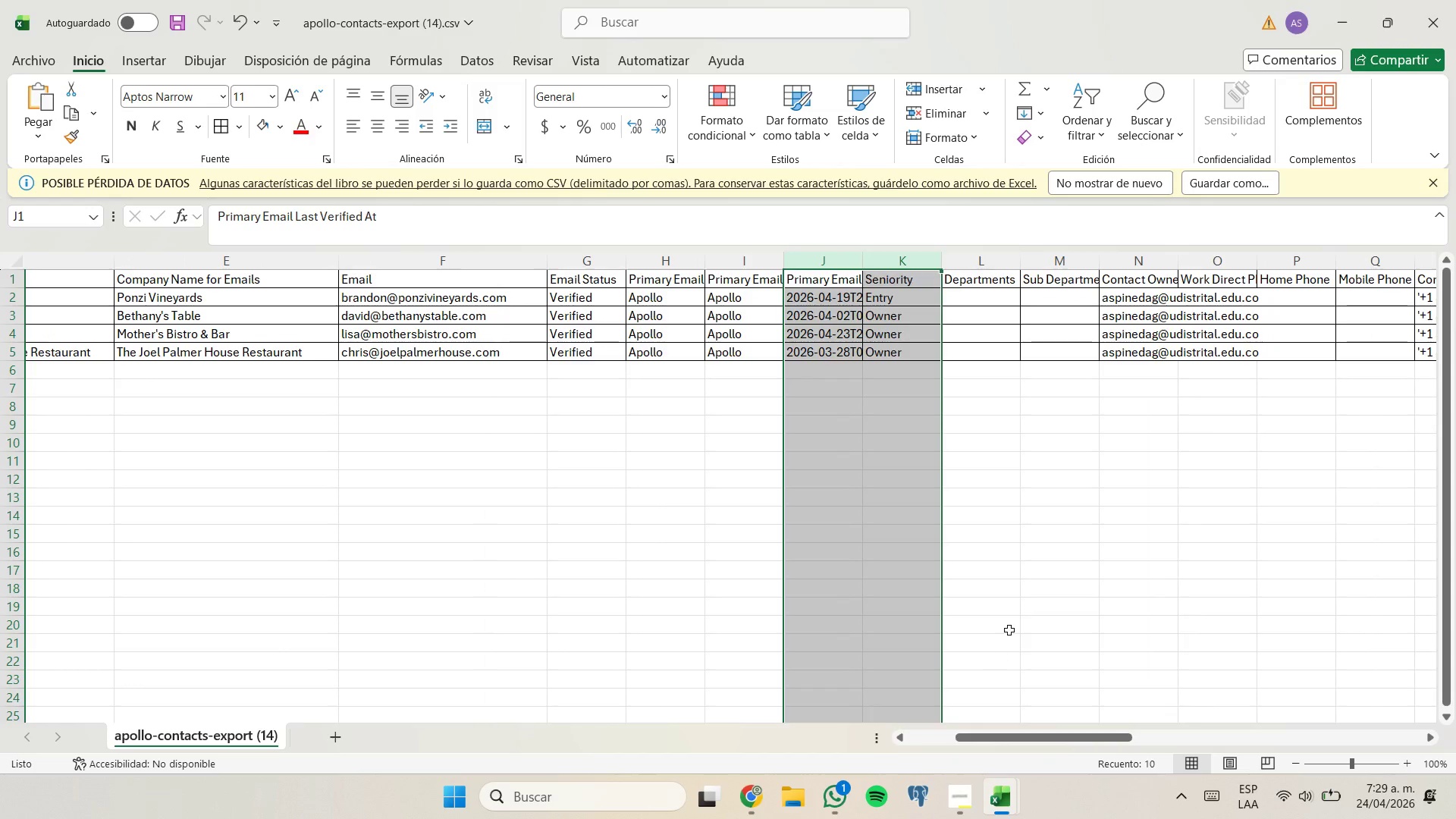 
left_click([1013, 624])
 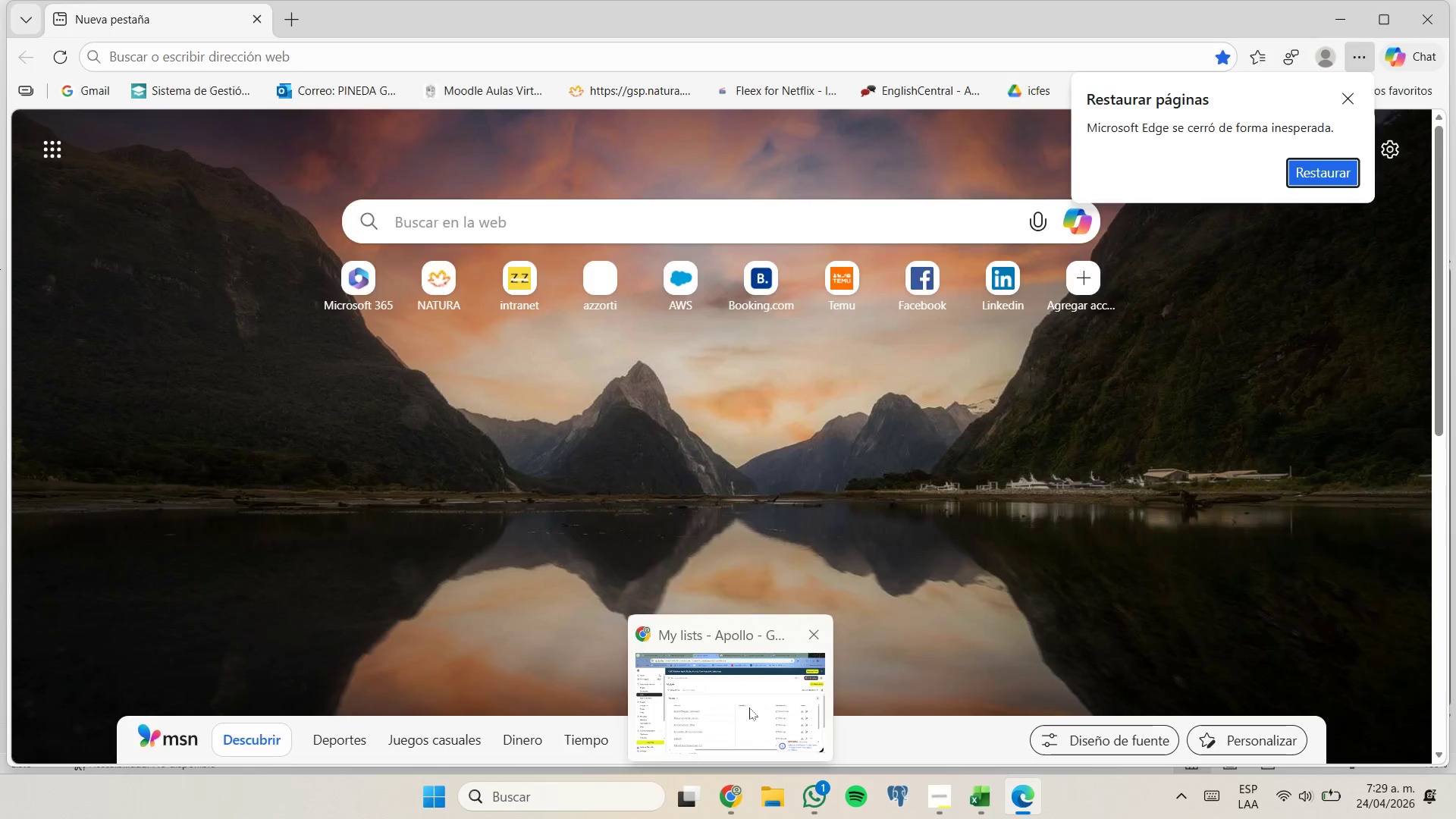 
left_click([972, 799])
 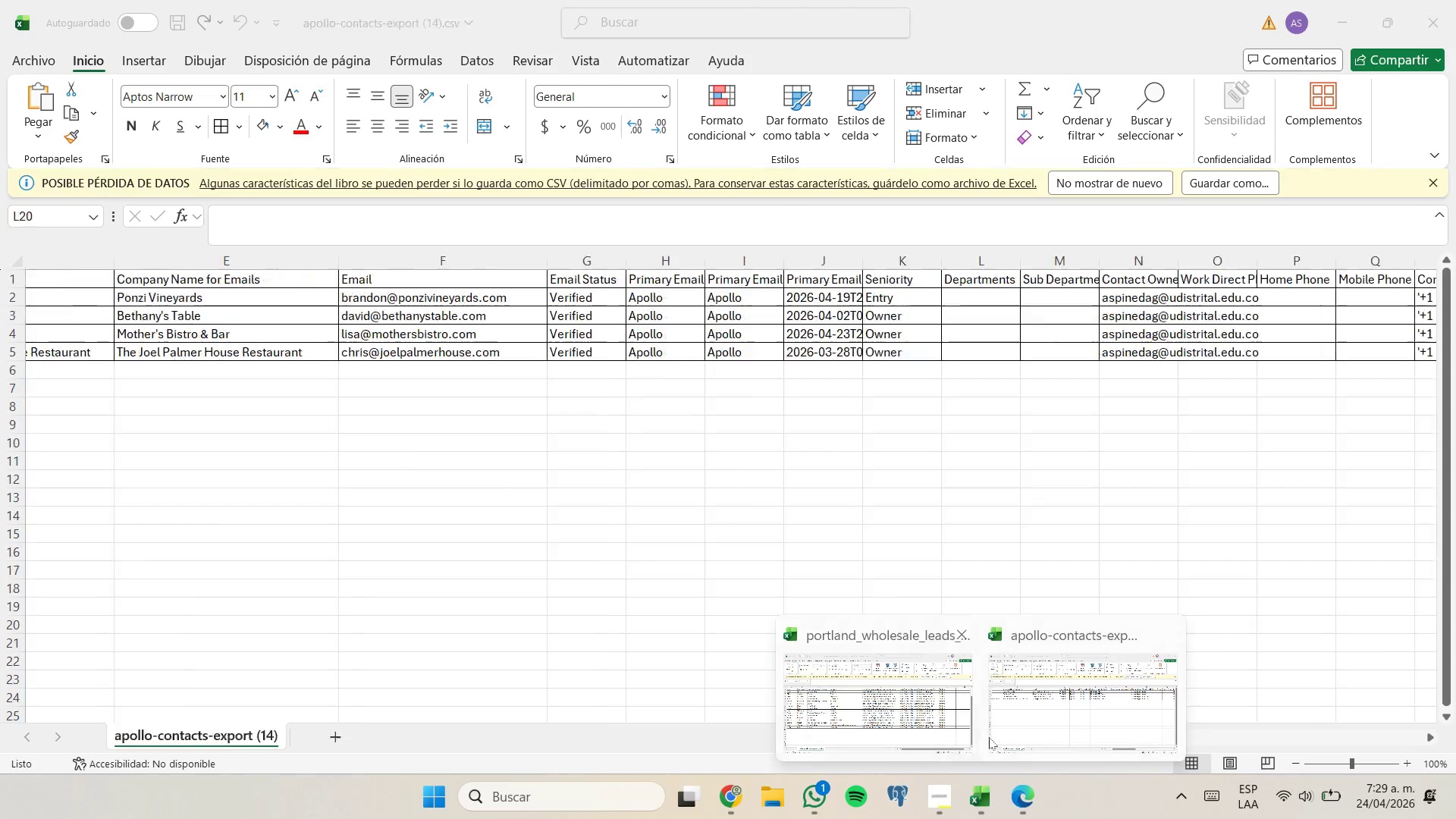 